 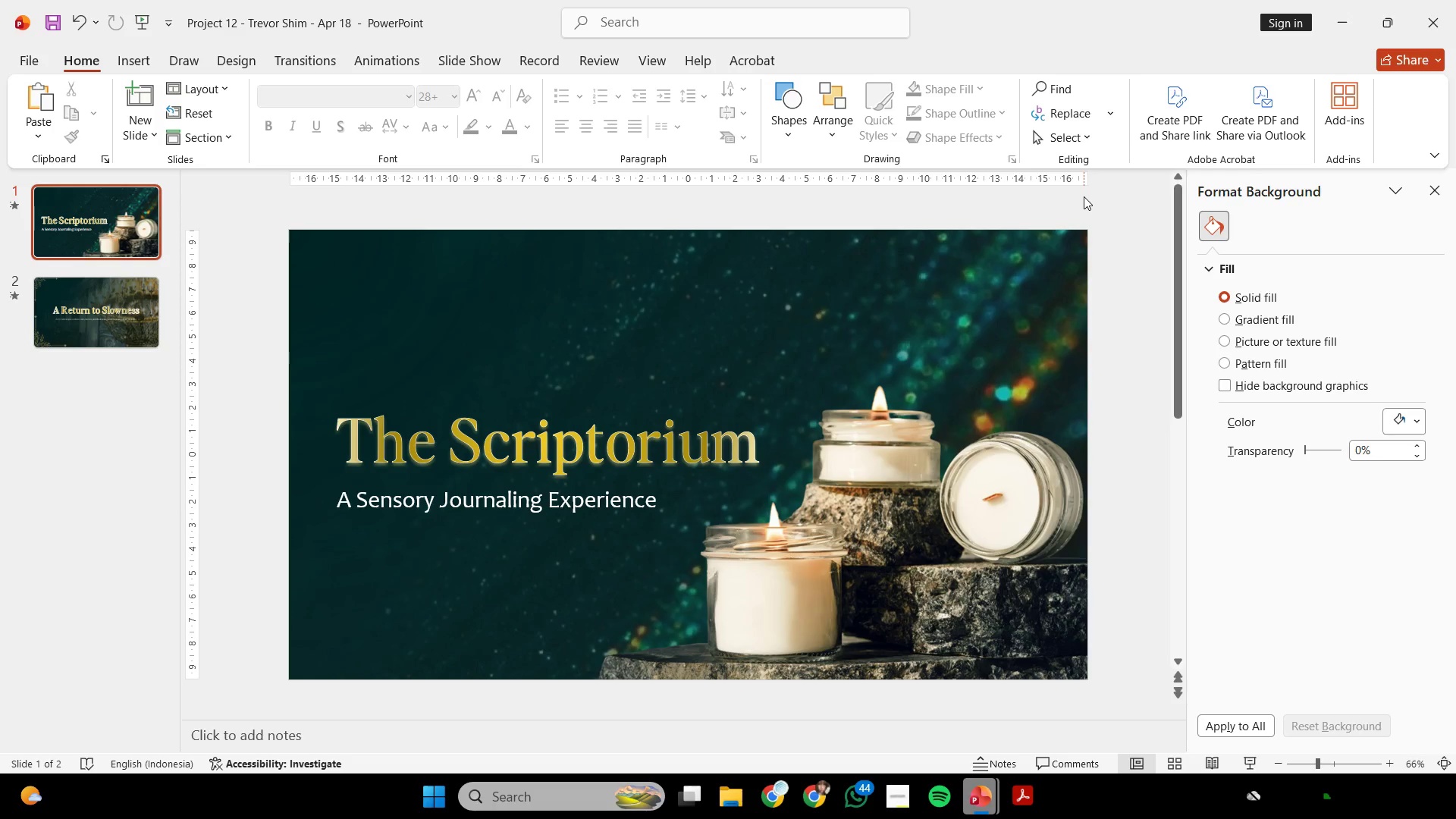 
left_click([902, 808])
 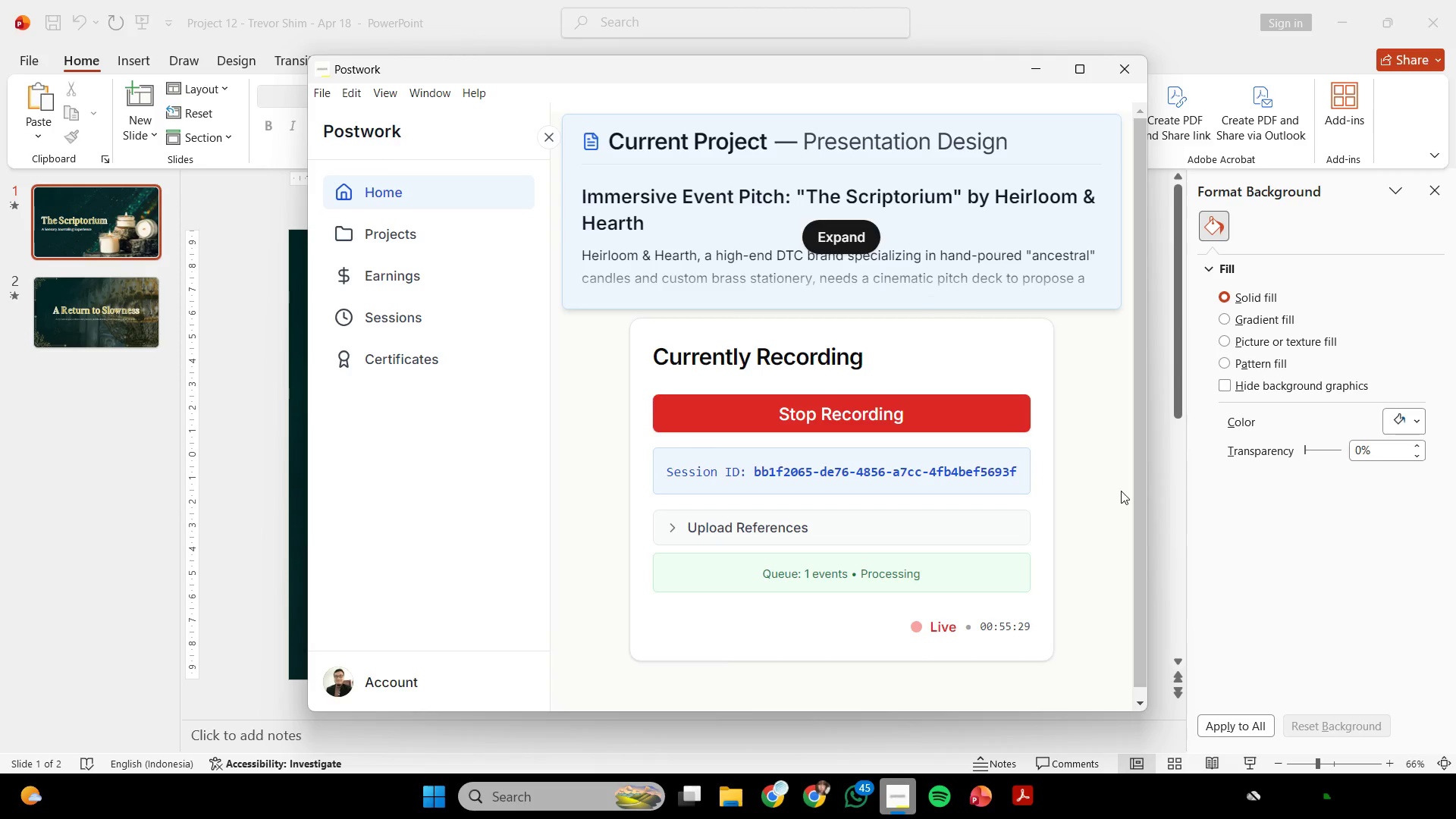 
wait(55.92)
 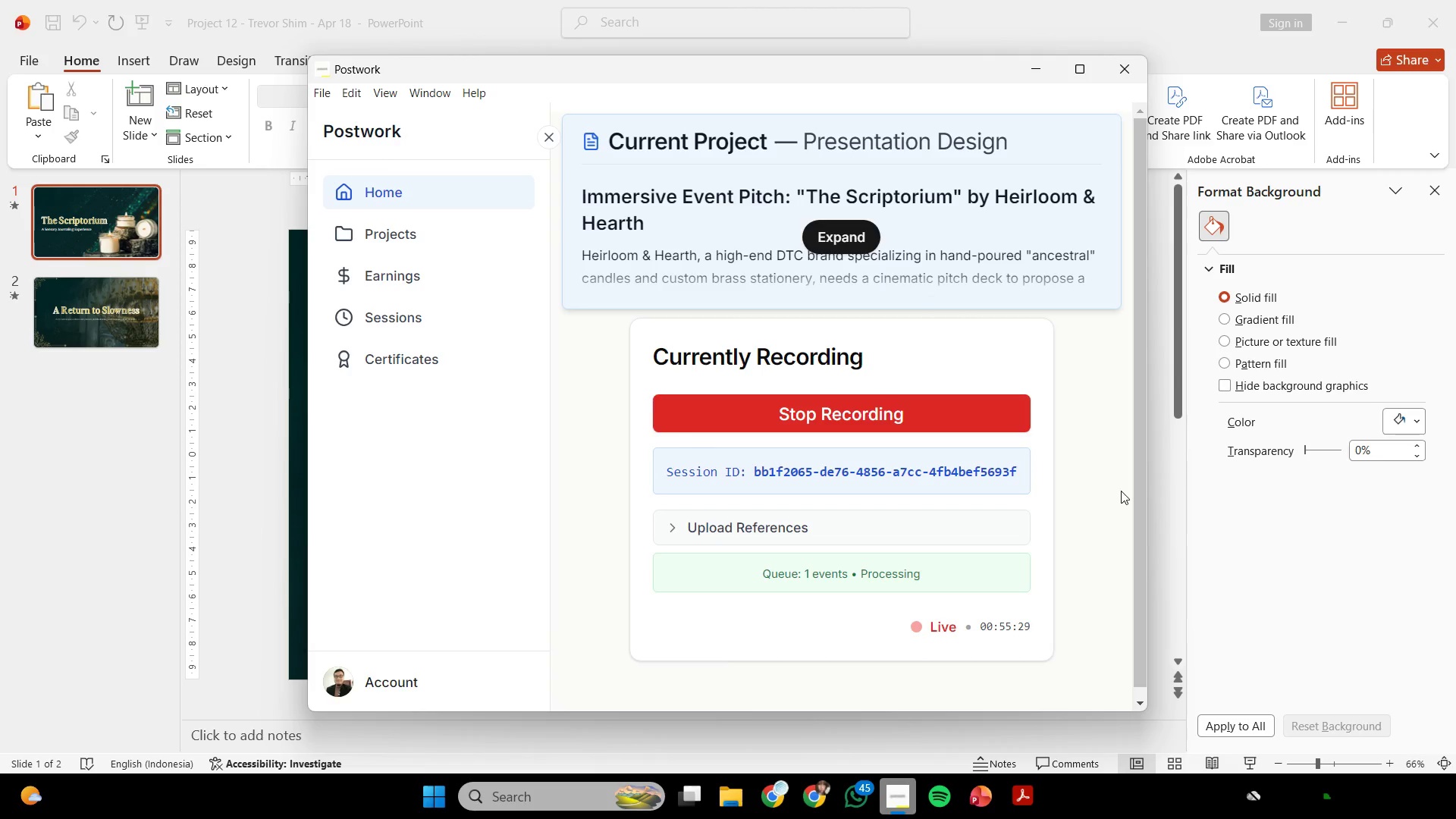 
left_click([223, 249])
 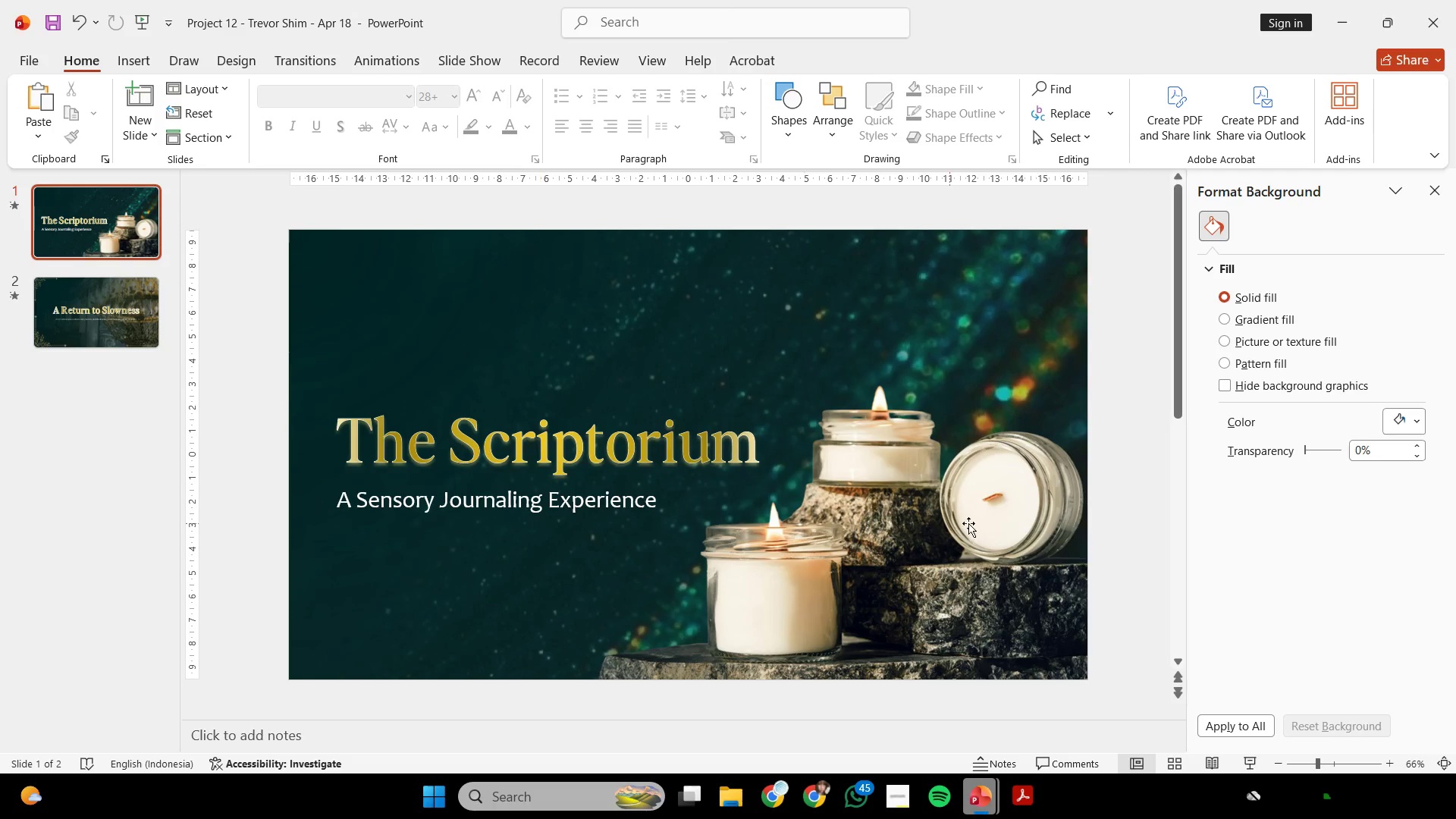 
scroll: coordinate [987, 517], scroll_direction: none, amount: 0.0
 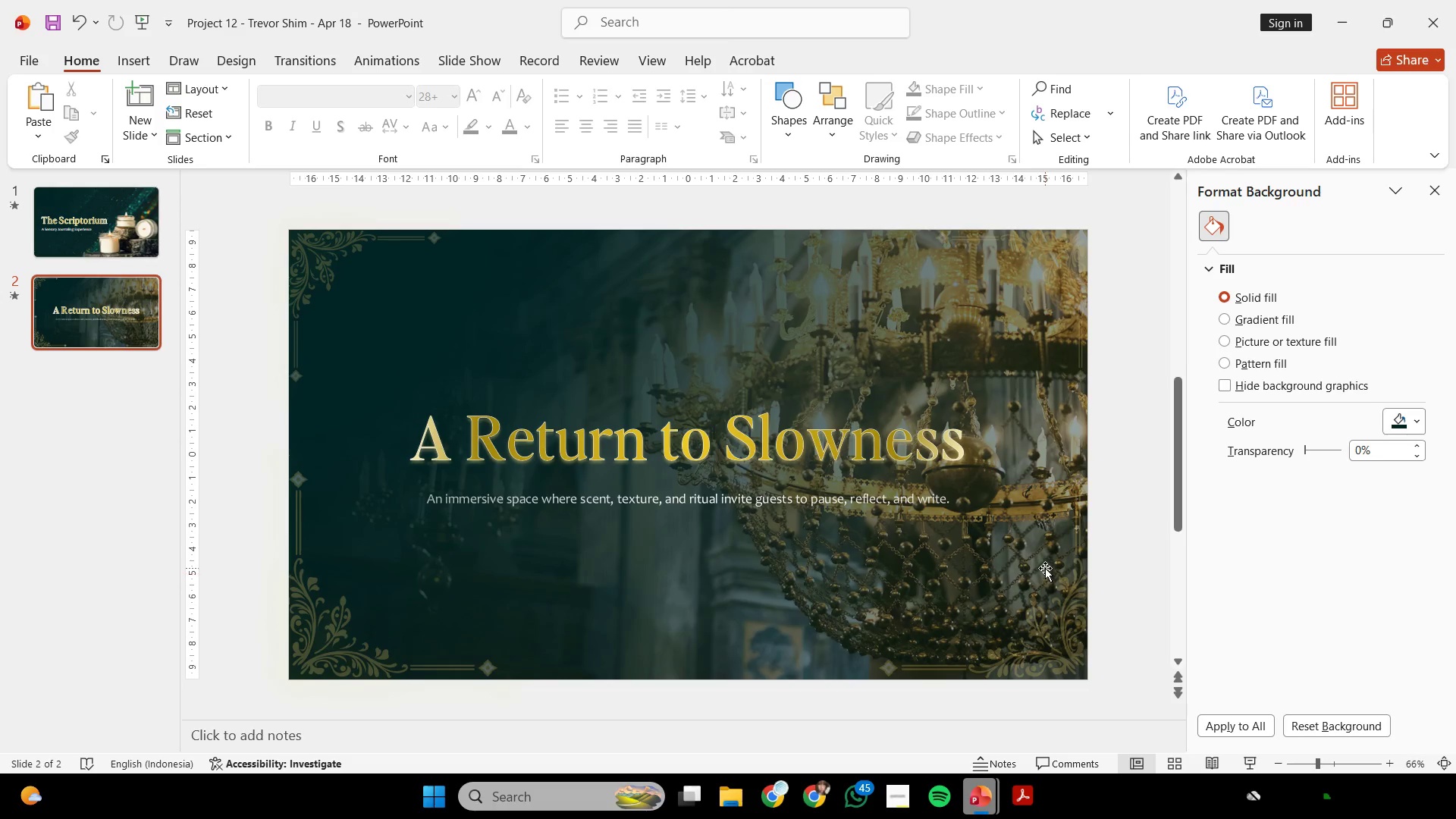 
scroll: coordinate [1043, 571], scroll_direction: down, amount: 1.0
 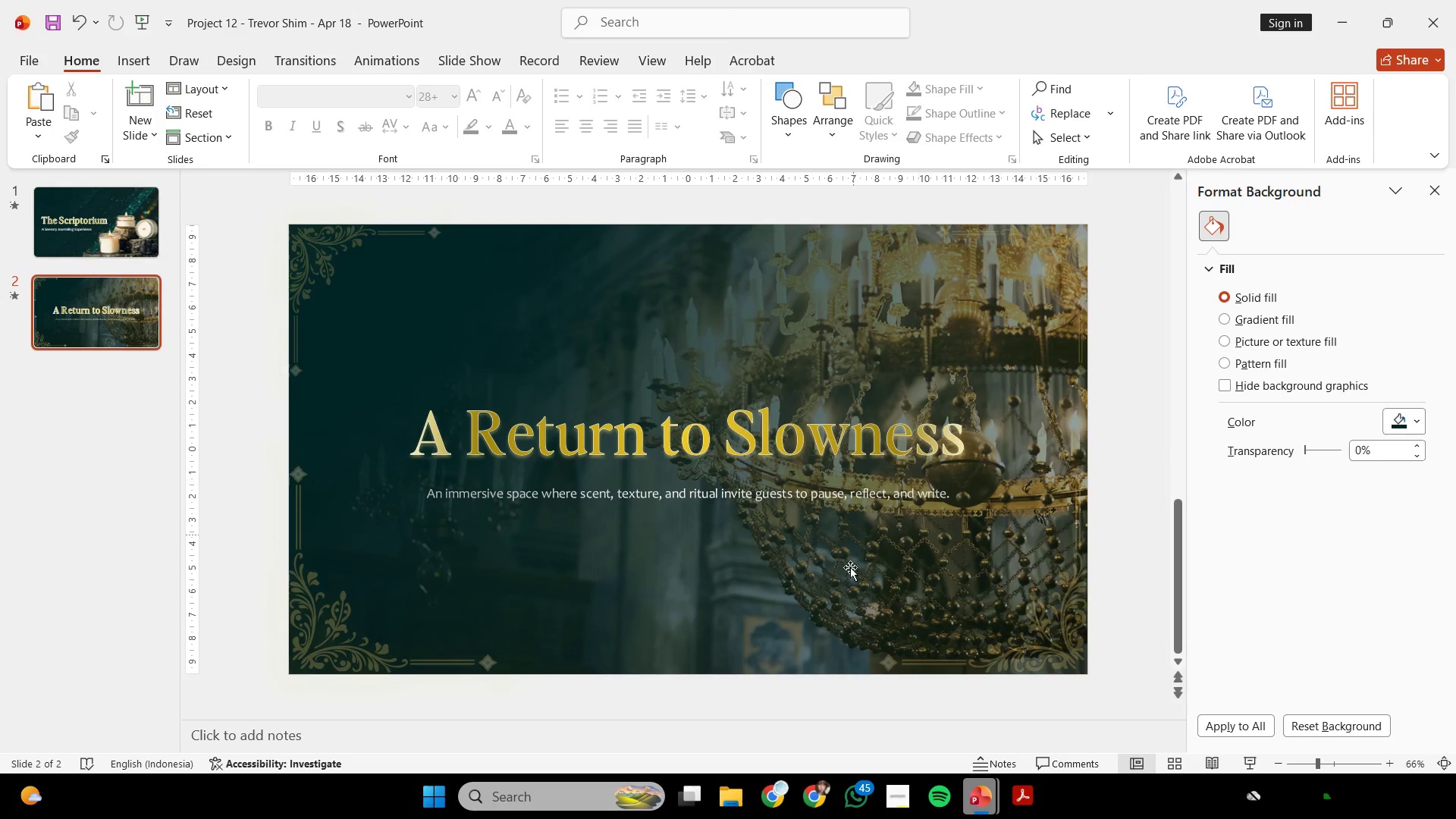 
left_click([968, 537])
 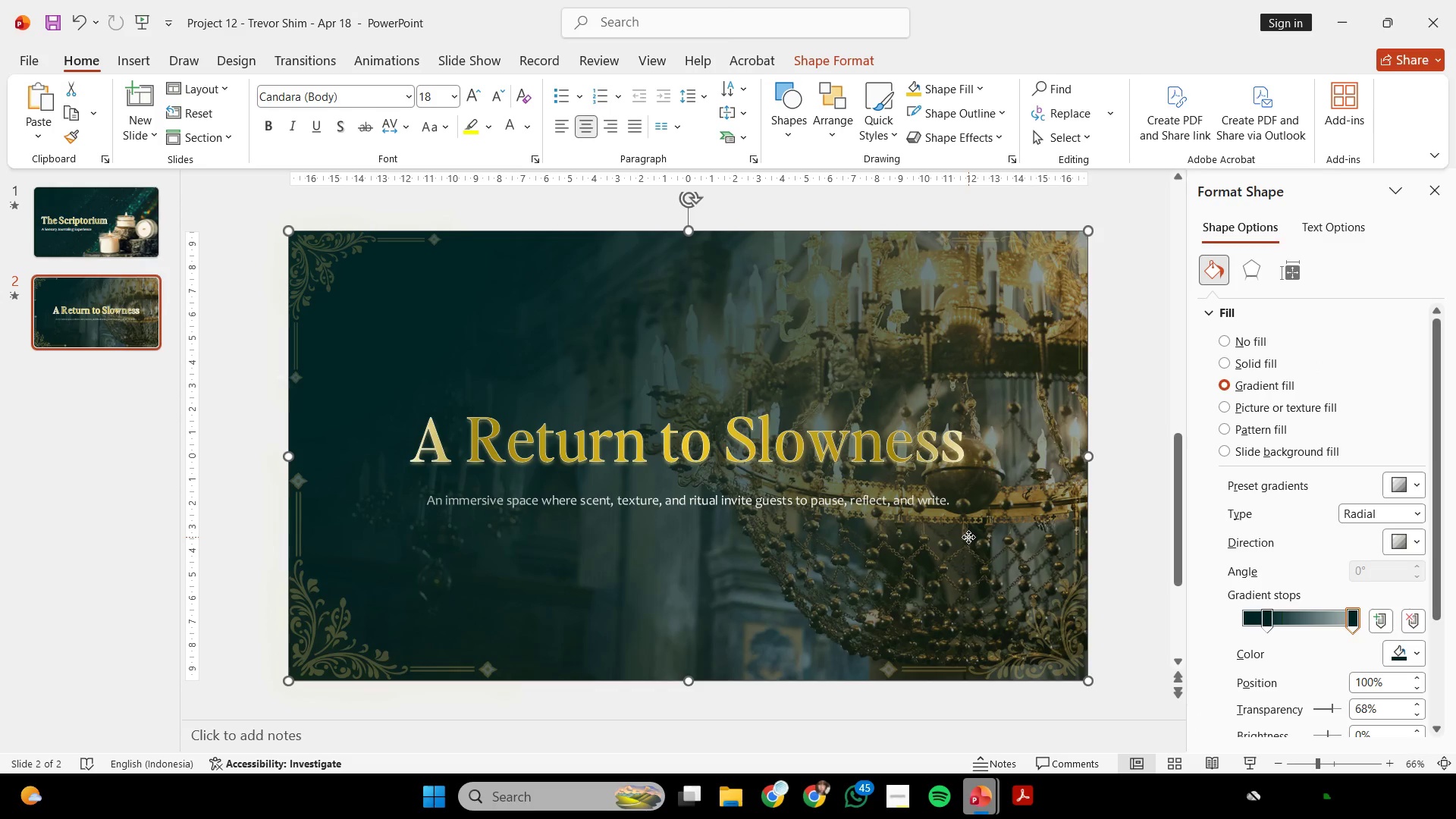 
scroll: coordinate [975, 542], scroll_direction: none, amount: 0.0
 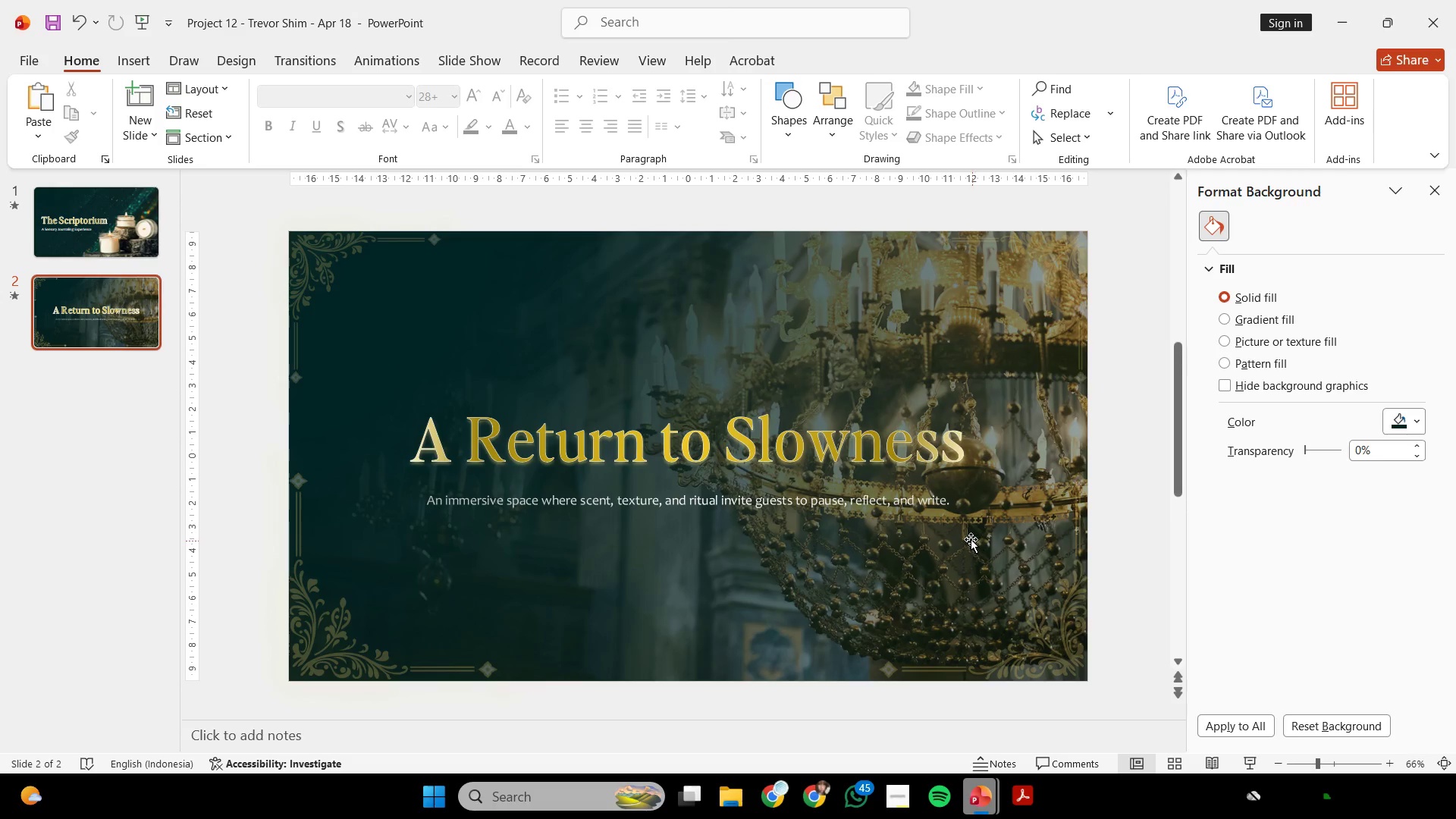 
double_click([968, 537])
 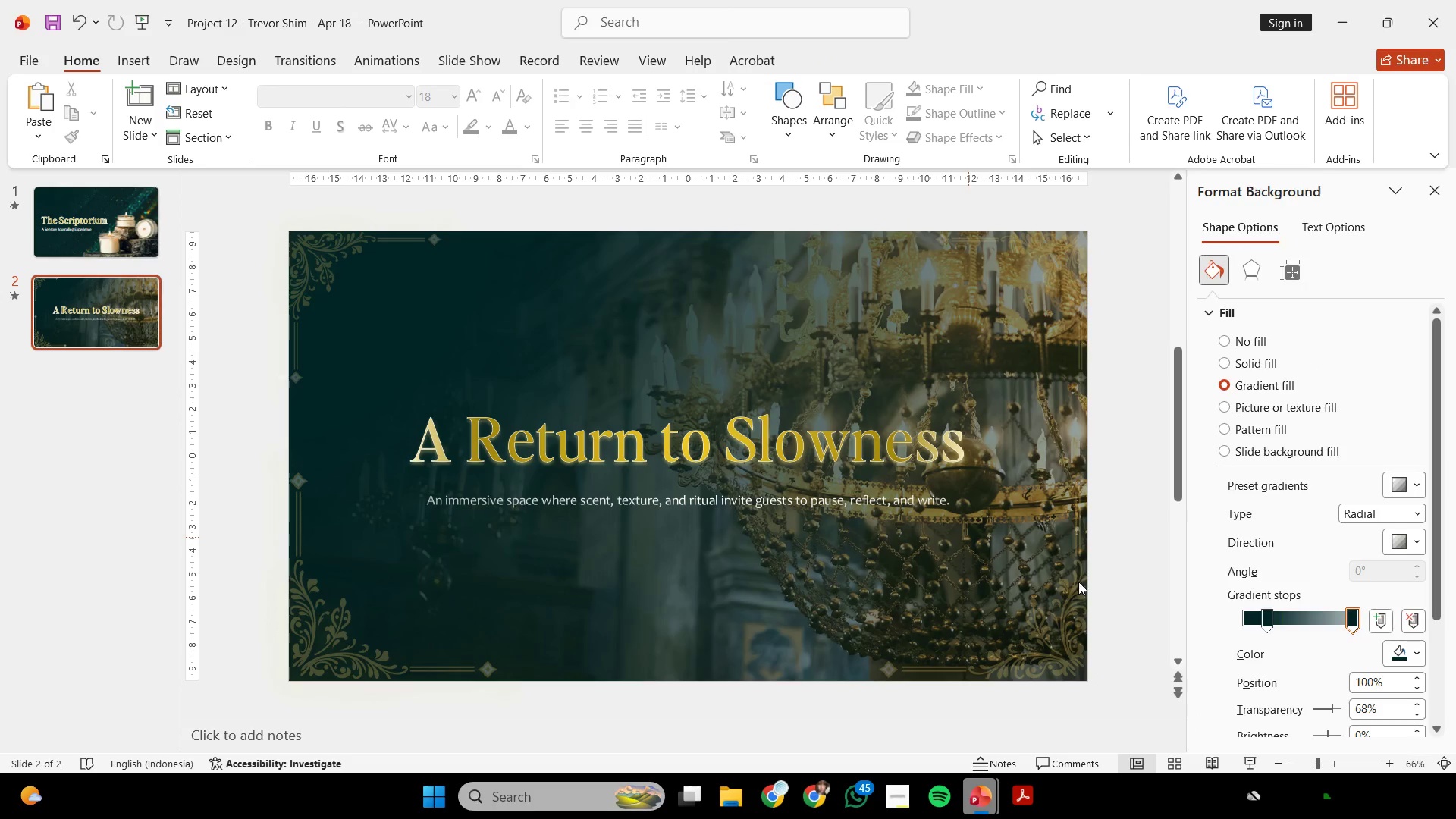 
double_click([1076, 590])
 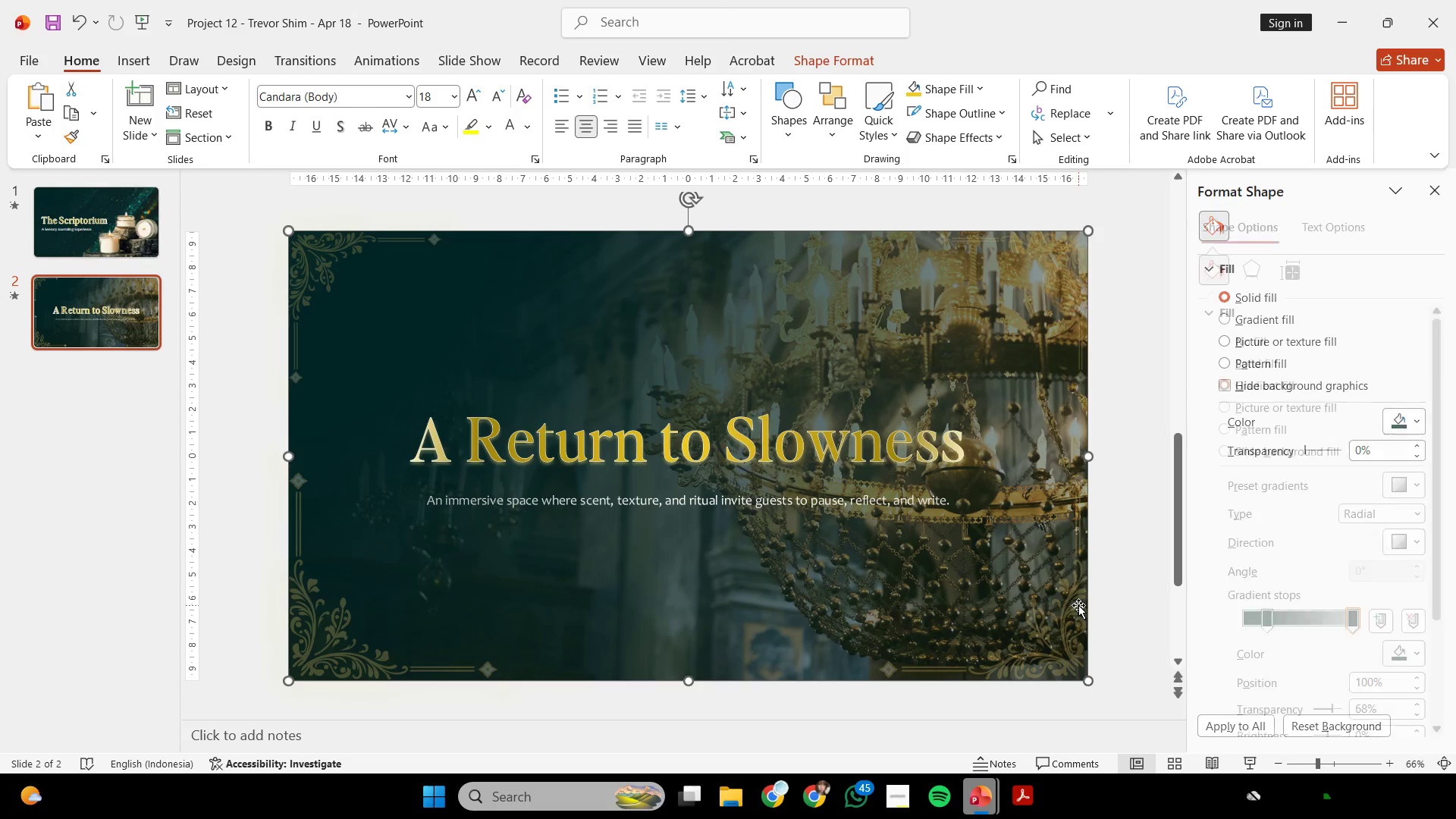 
left_click_drag(start_coordinate=[1078, 605], to_coordinate=[1075, 601])
 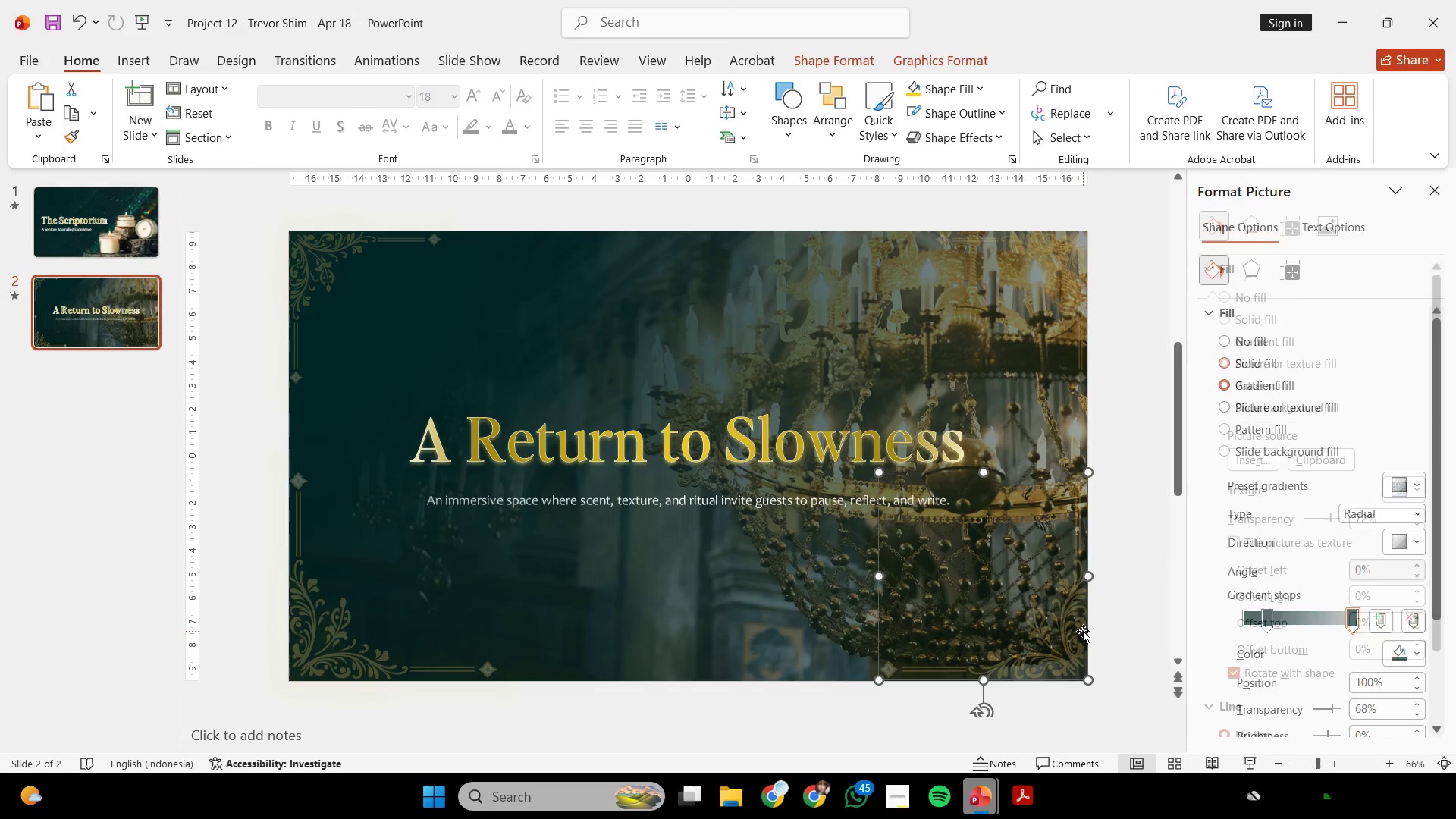 
double_click([1083, 631])
 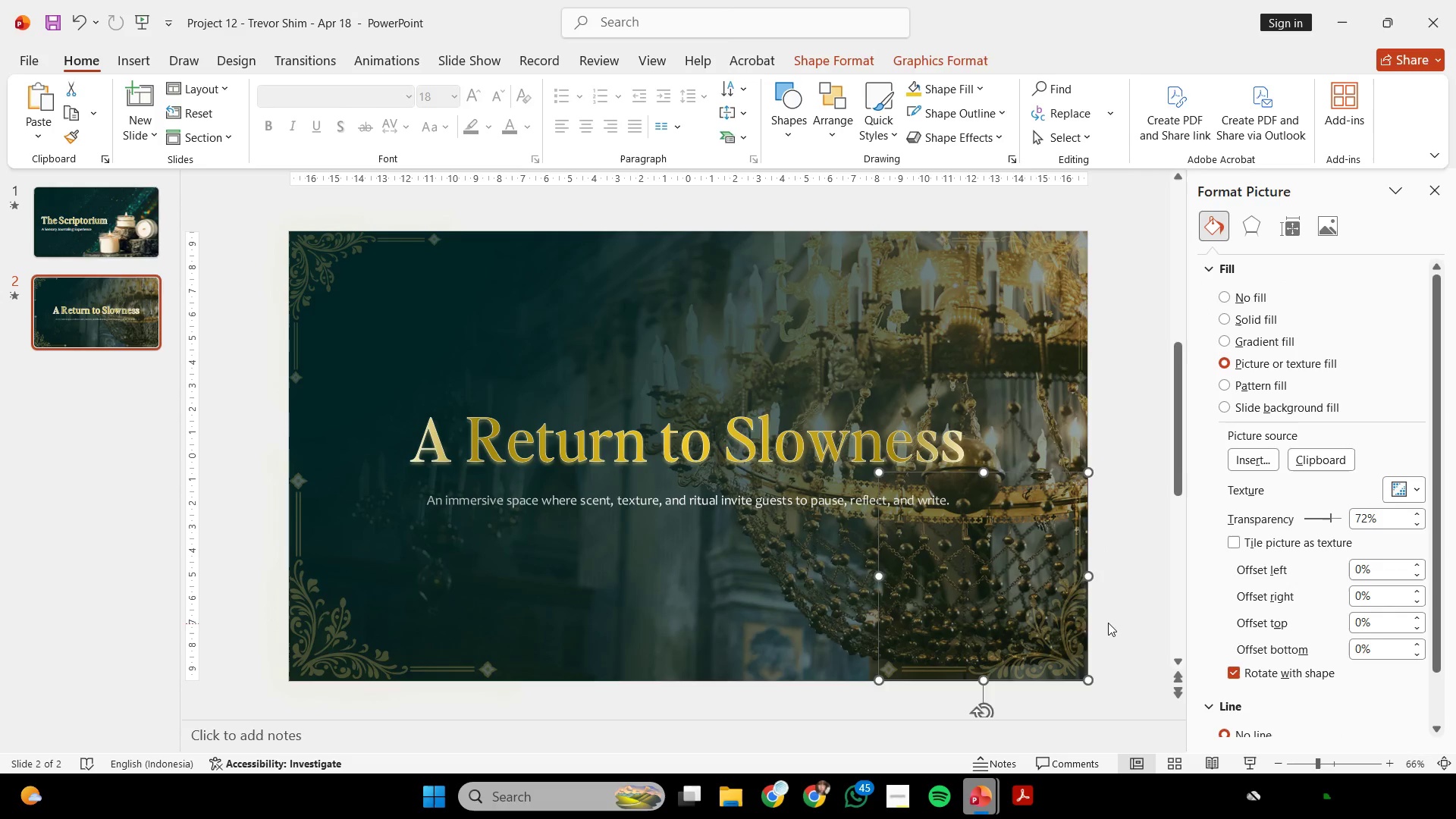 
triple_click([1108, 622])
 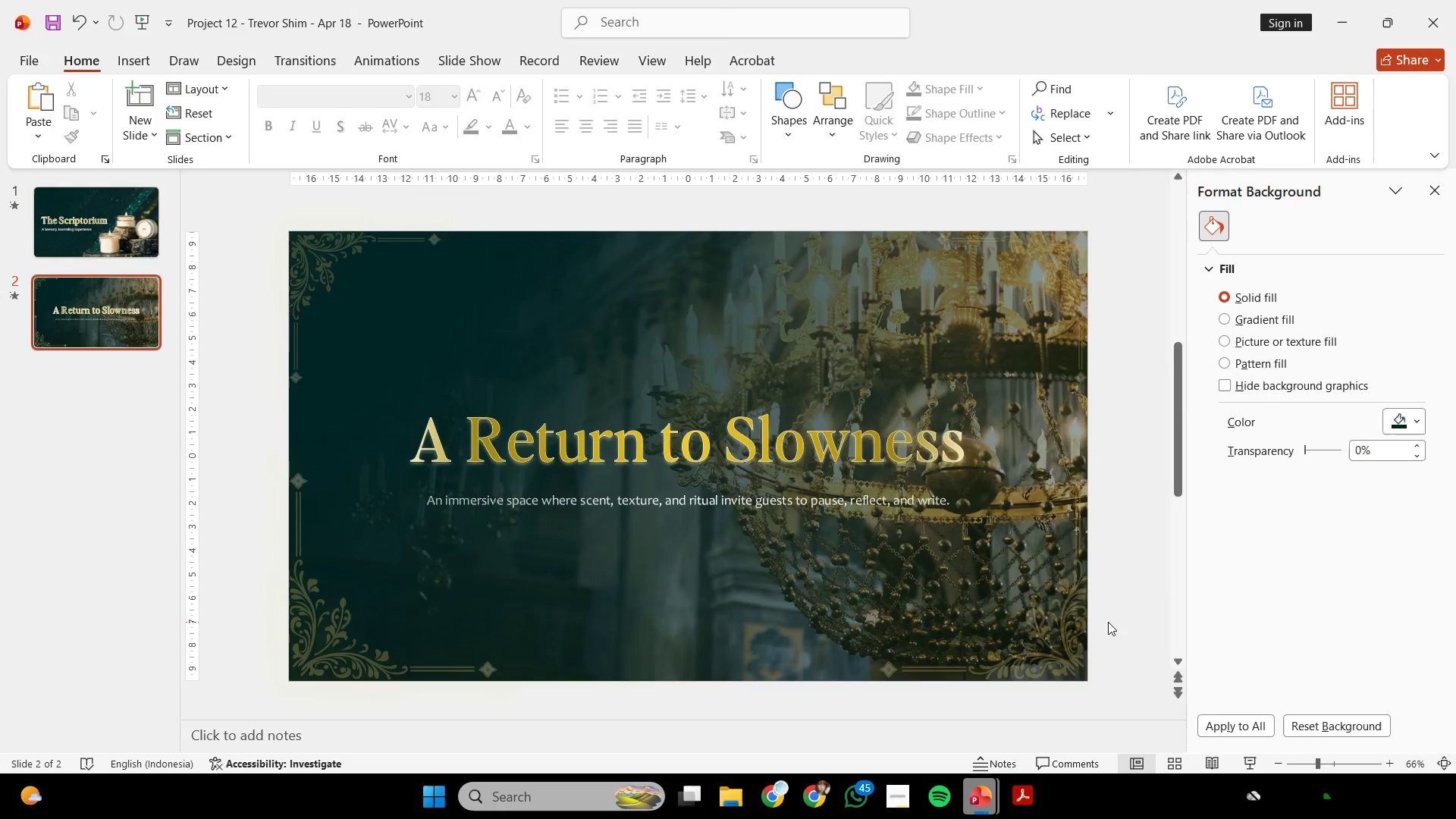 
scroll: coordinate [1108, 622], scroll_direction: up, amount: 1.0
 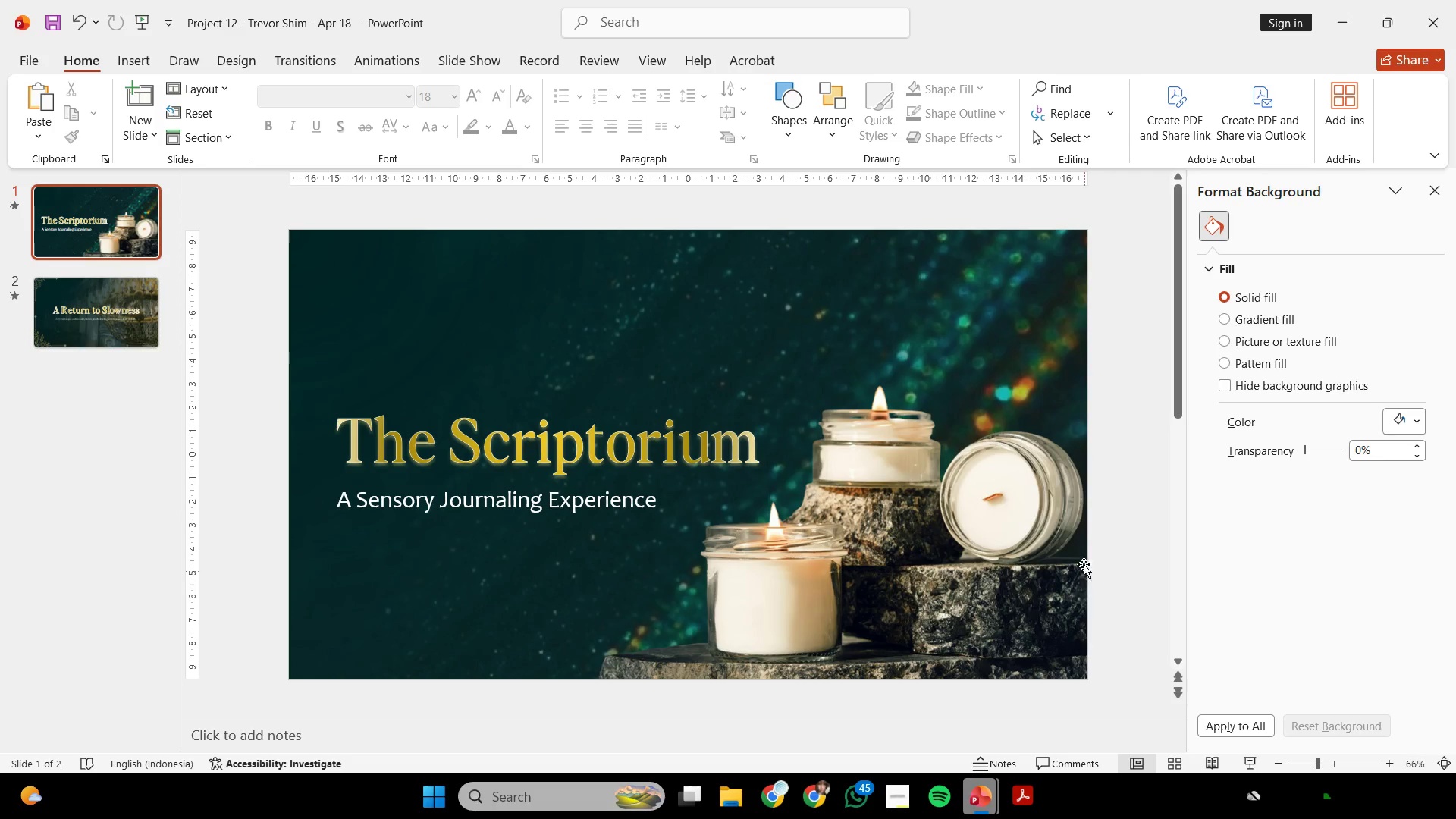 
scroll: coordinate [1091, 536], scroll_direction: none, amount: 0.0
 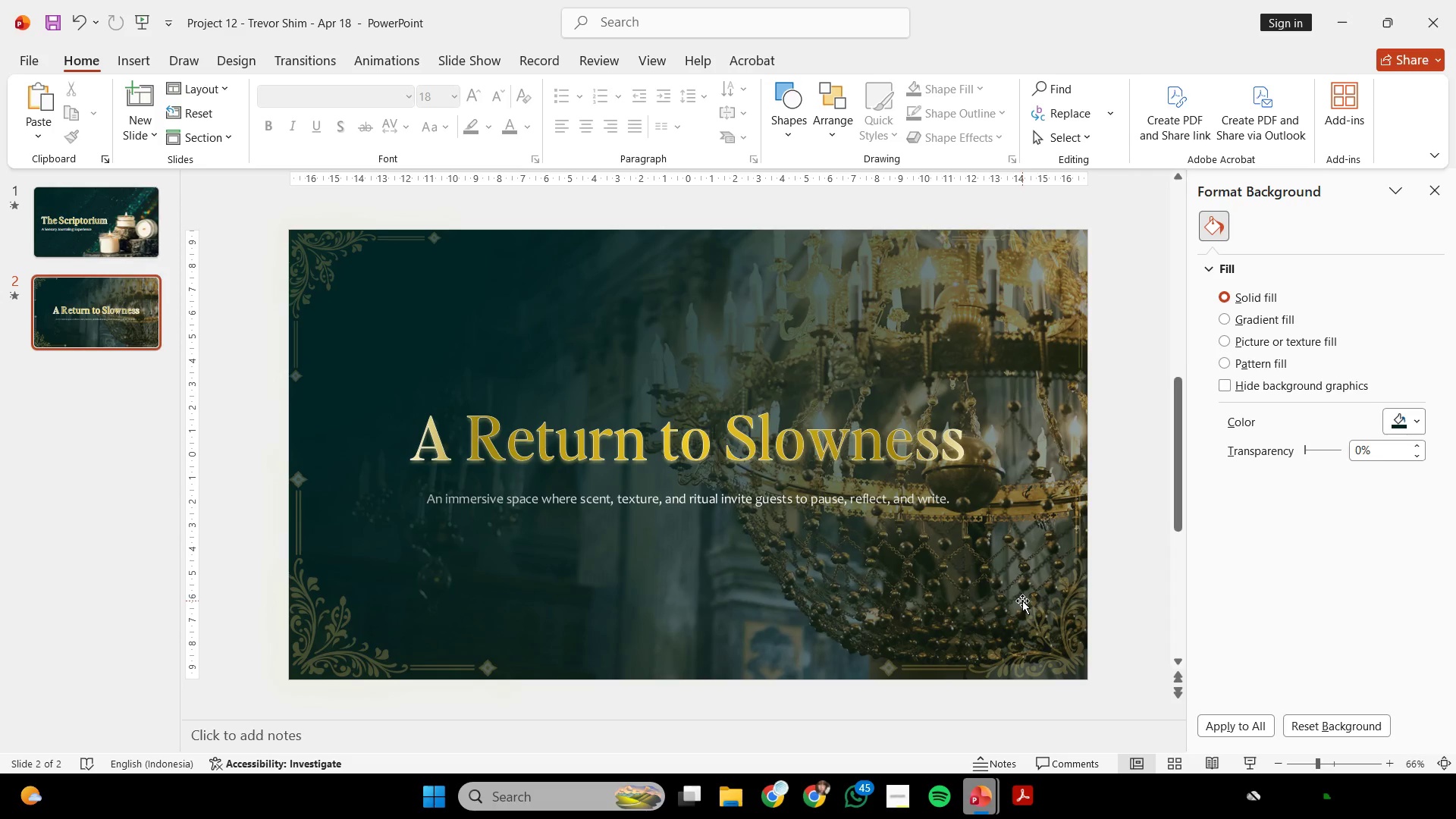 
left_click([1056, 670])
 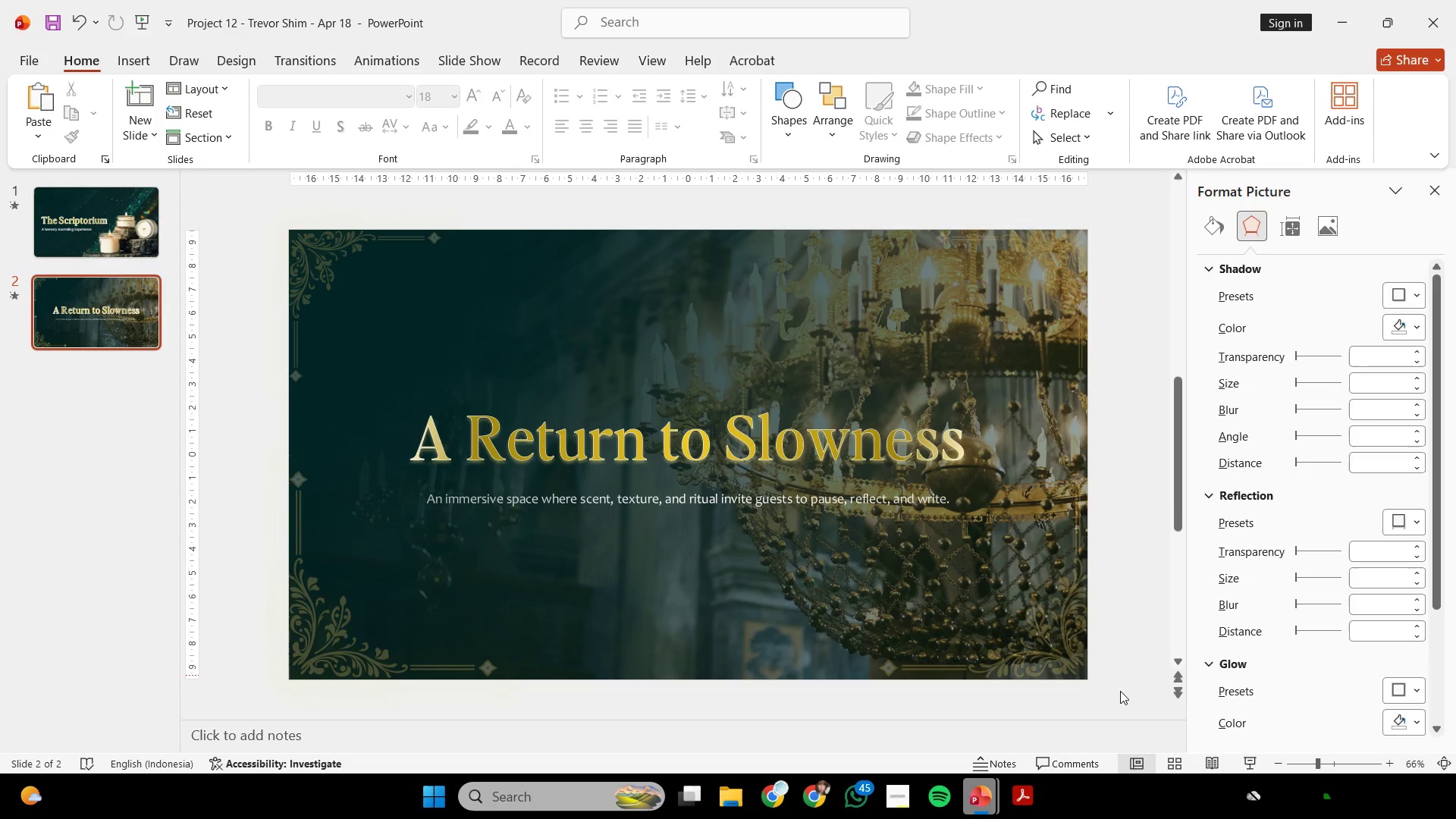 
left_click_drag(start_coordinate=[1118, 692], to_coordinate=[861, 190])
 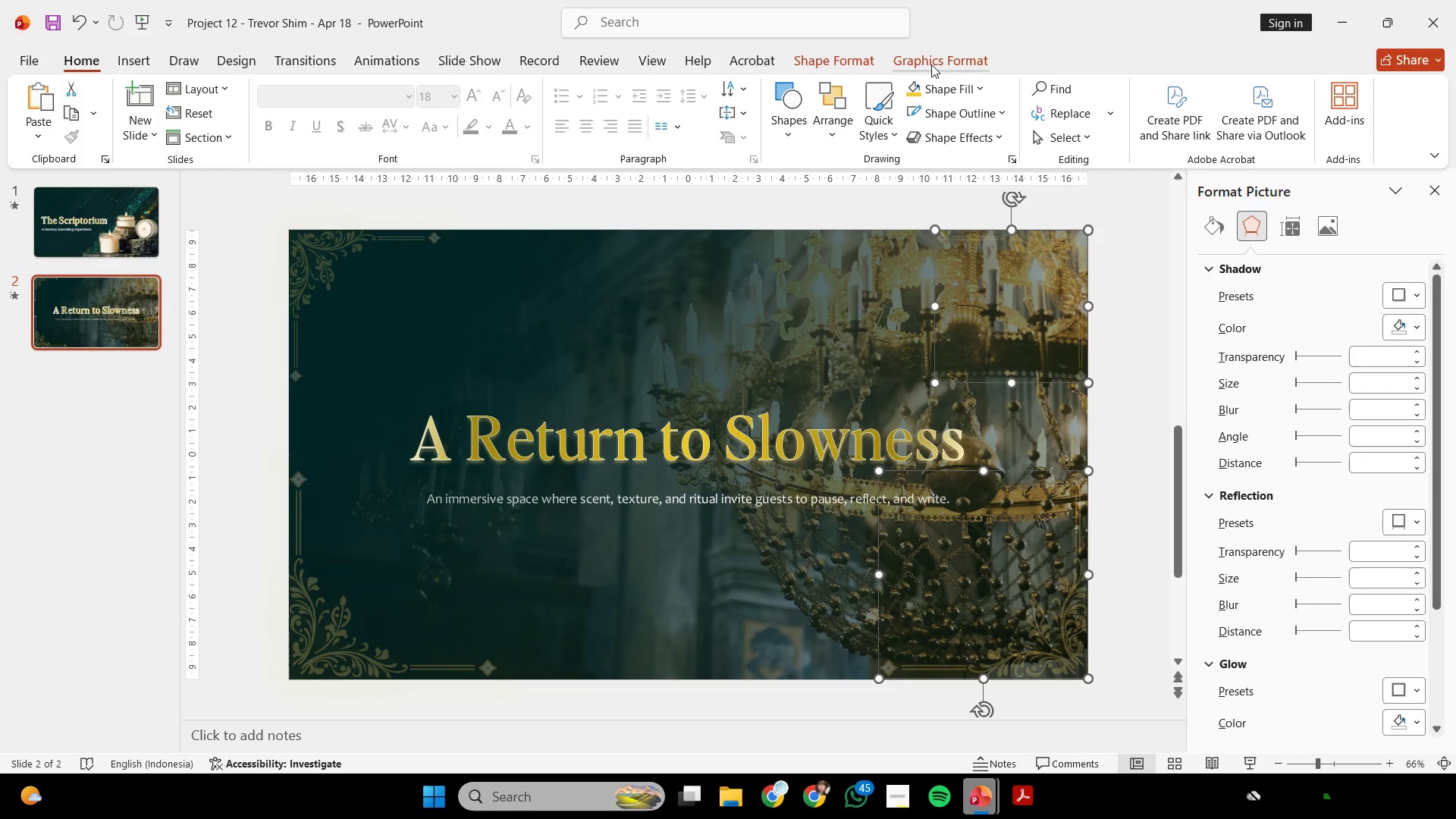 
left_click([842, 114])
 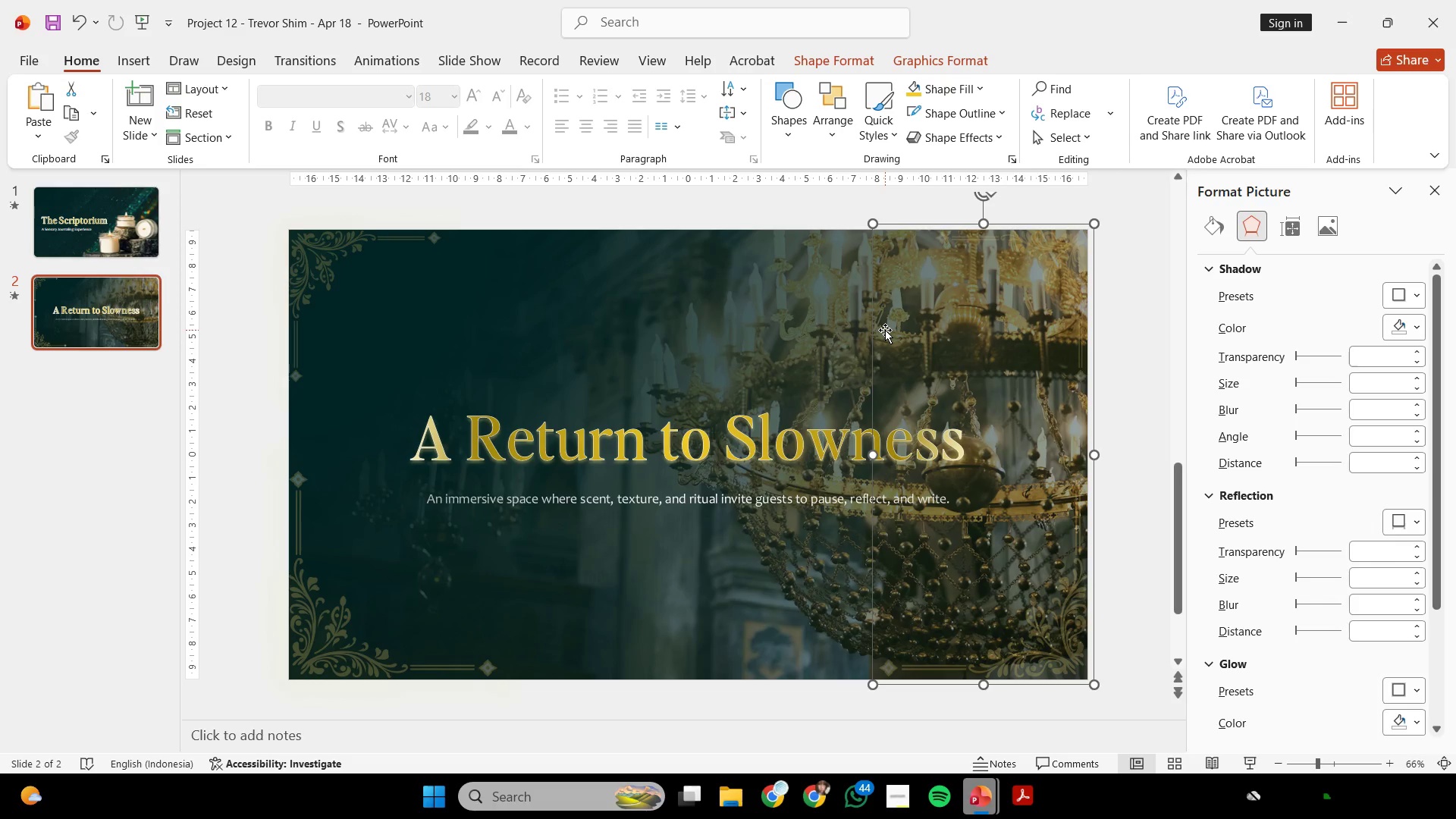 
wait(41.91)
 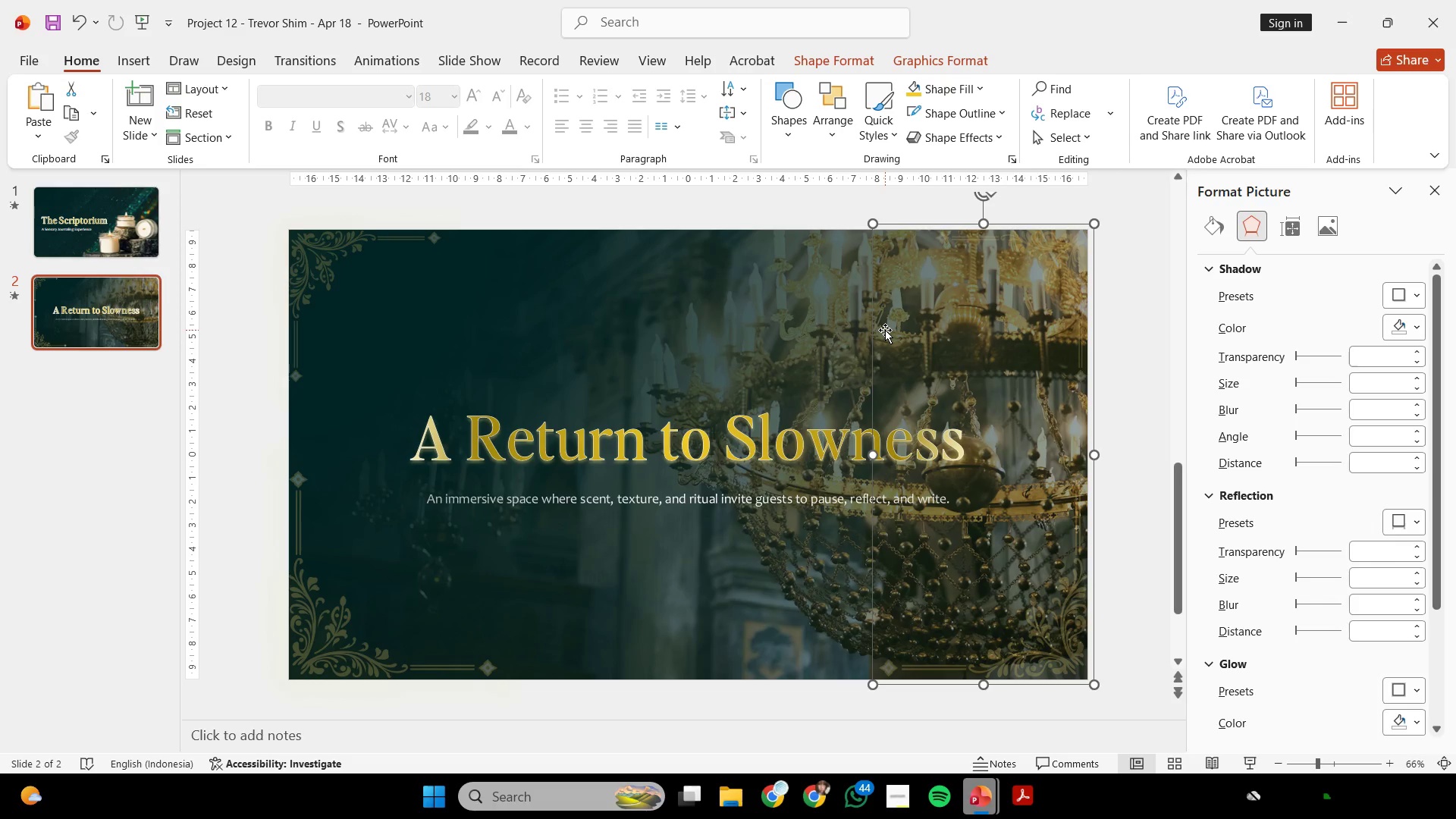 
left_click([302, 210])
 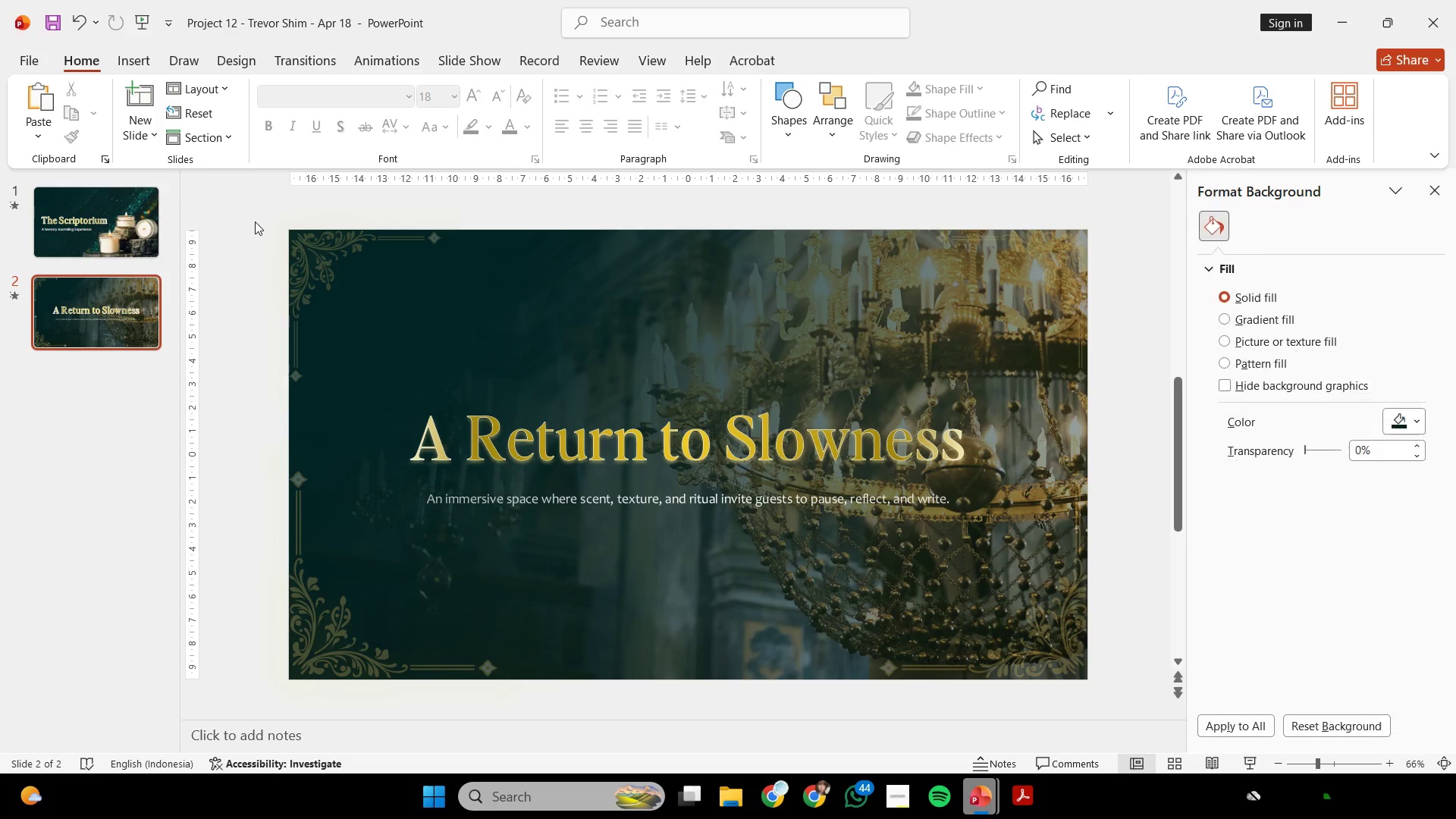 
left_click_drag(start_coordinate=[253, 218], to_coordinate=[567, 711])
 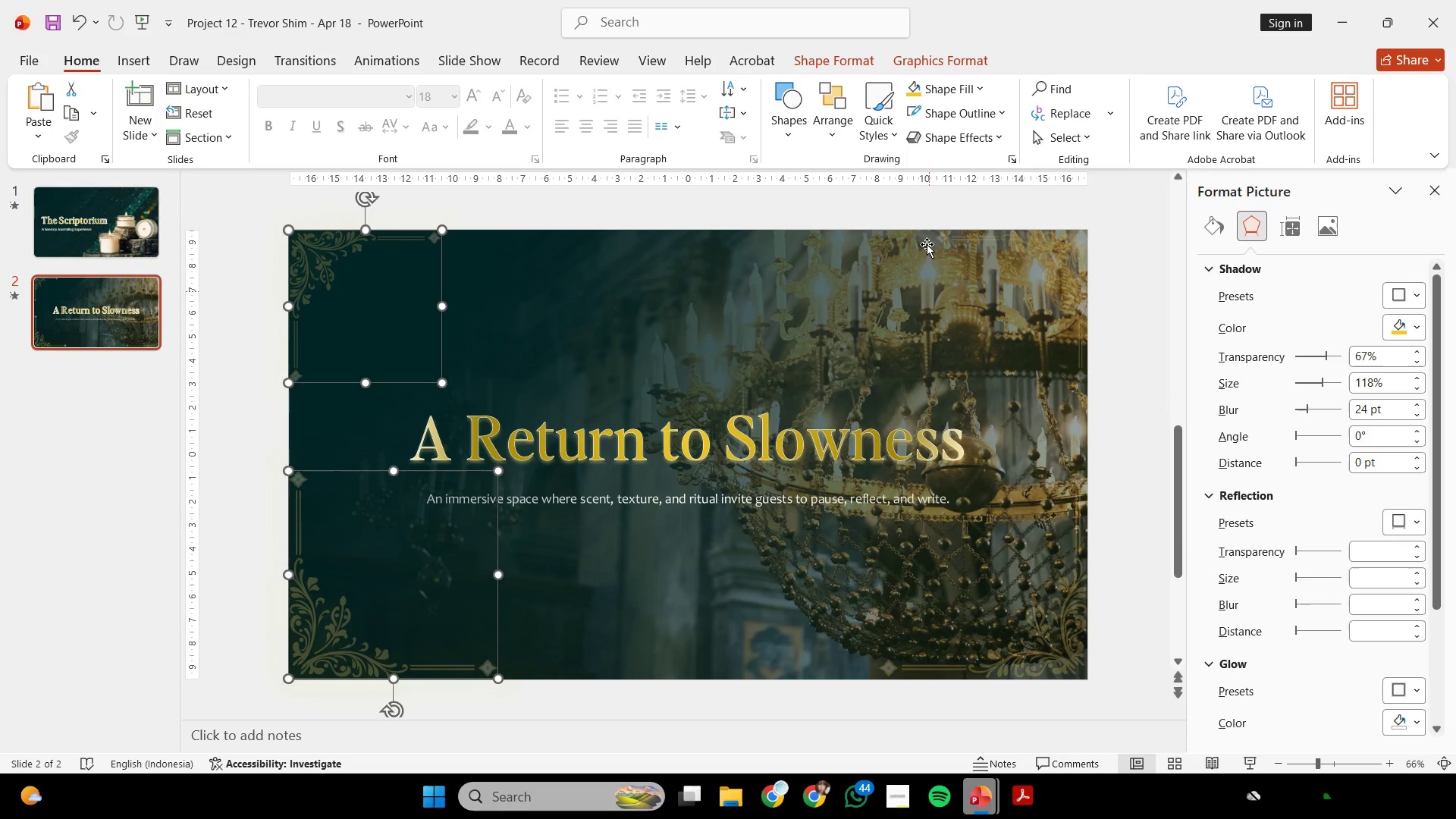 
left_click([836, 121])
 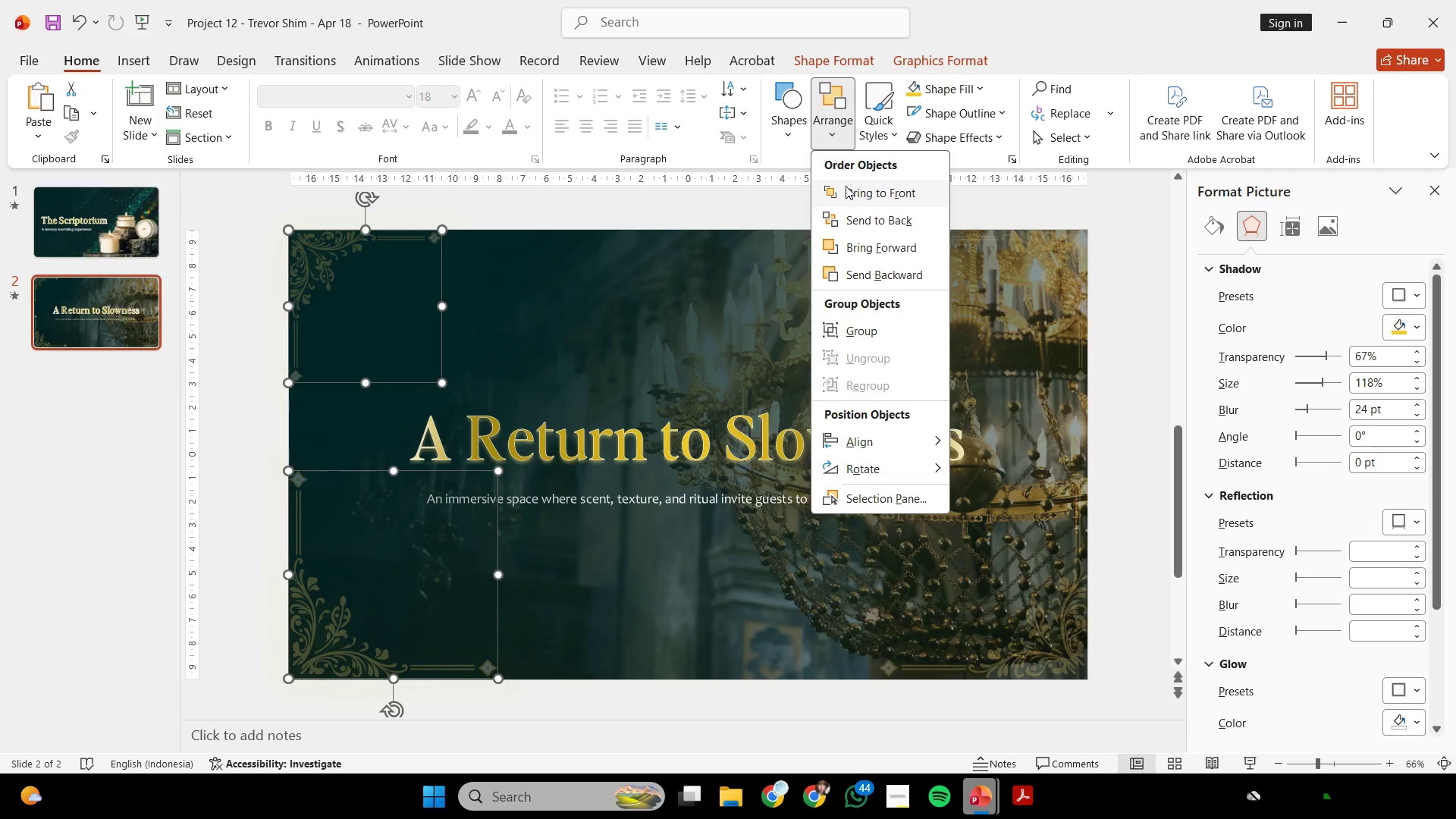 
left_click([846, 186])
 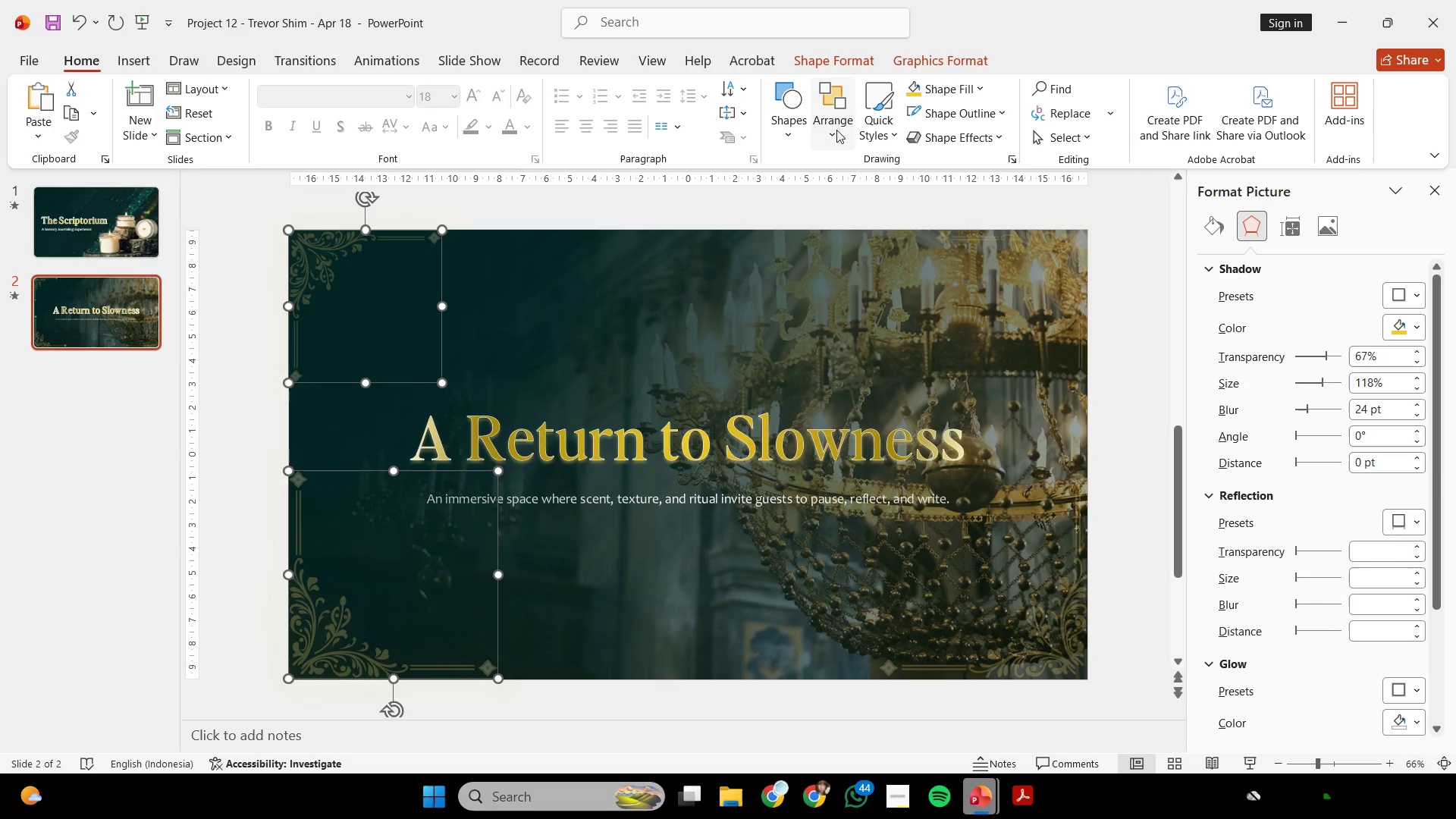 
left_click([834, 121])
 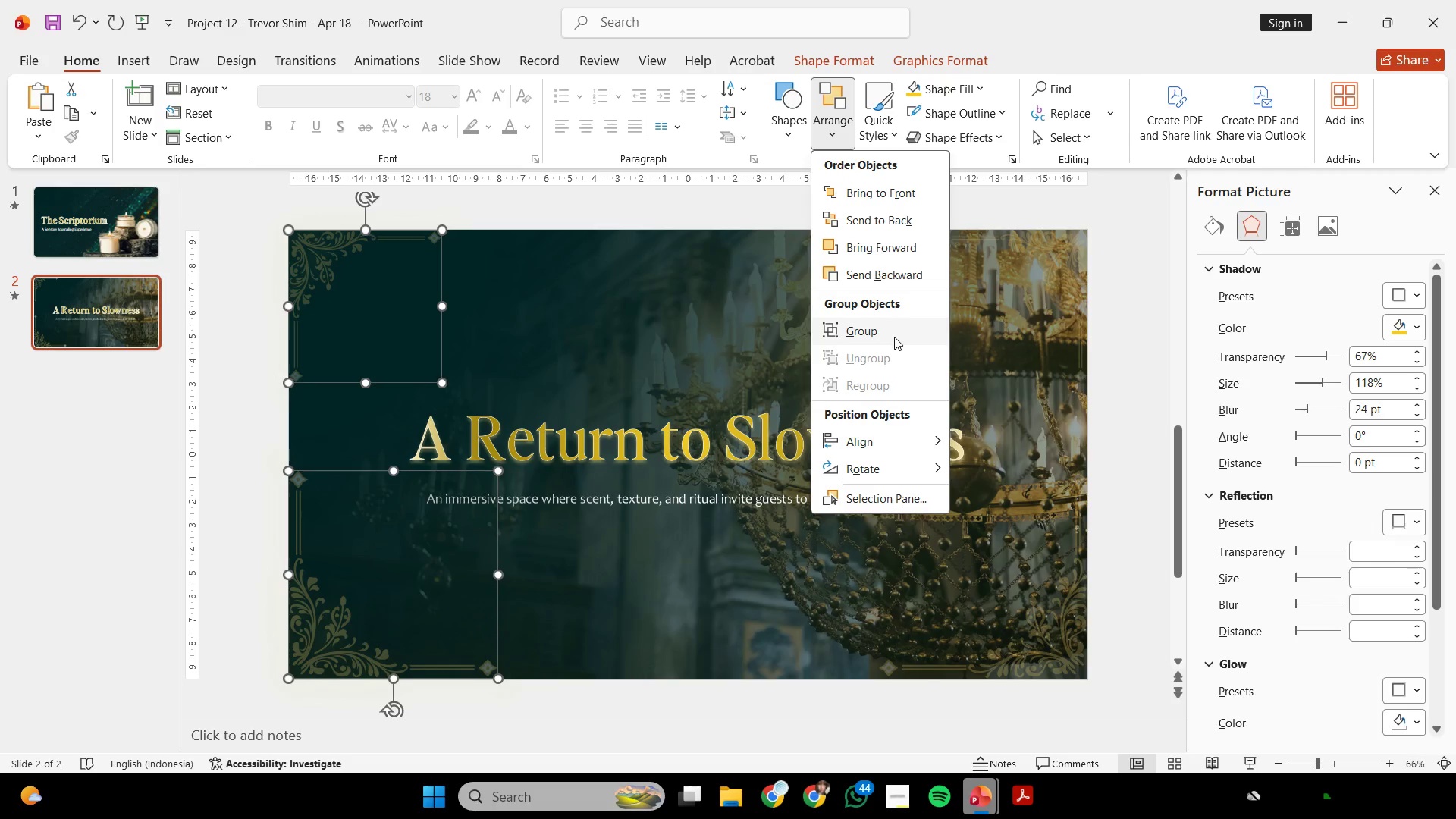 
left_click([894, 337])
 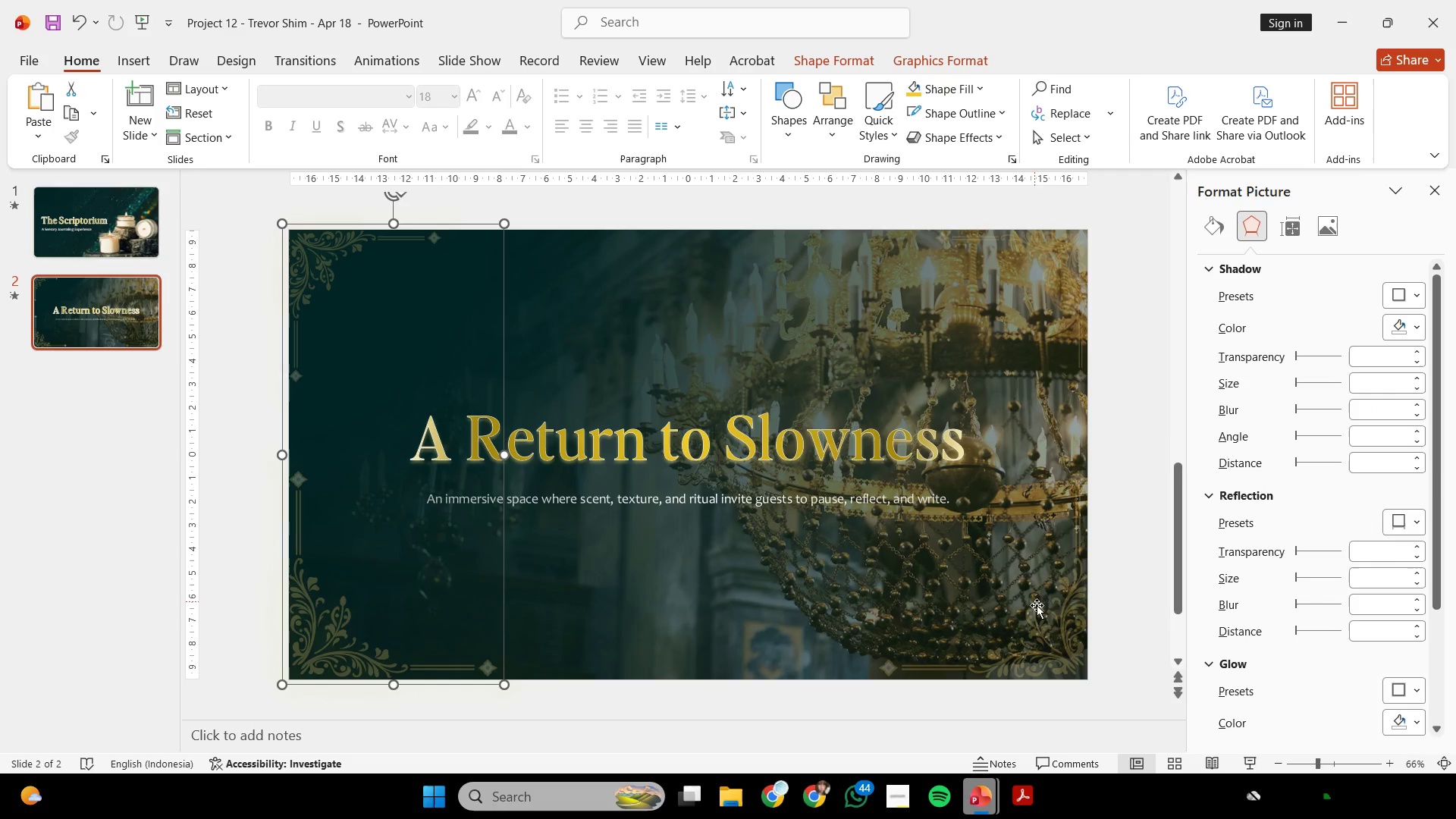 
hold_key(key=ShiftLeft, duration=0.83)
left_click([1057, 638])
 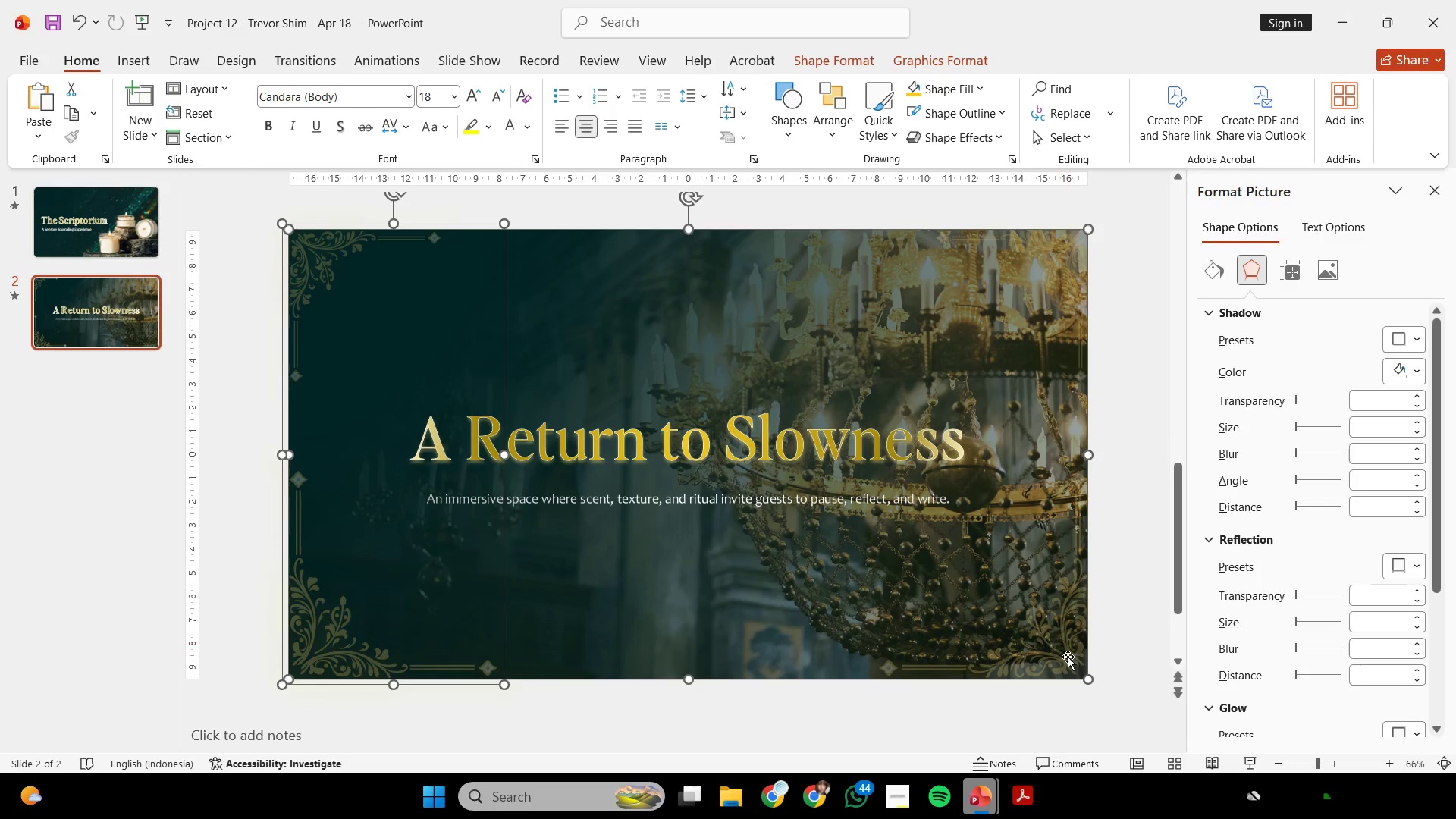 
hold_key(key=ShiftLeft, duration=1.3)
left_click([1068, 657])
 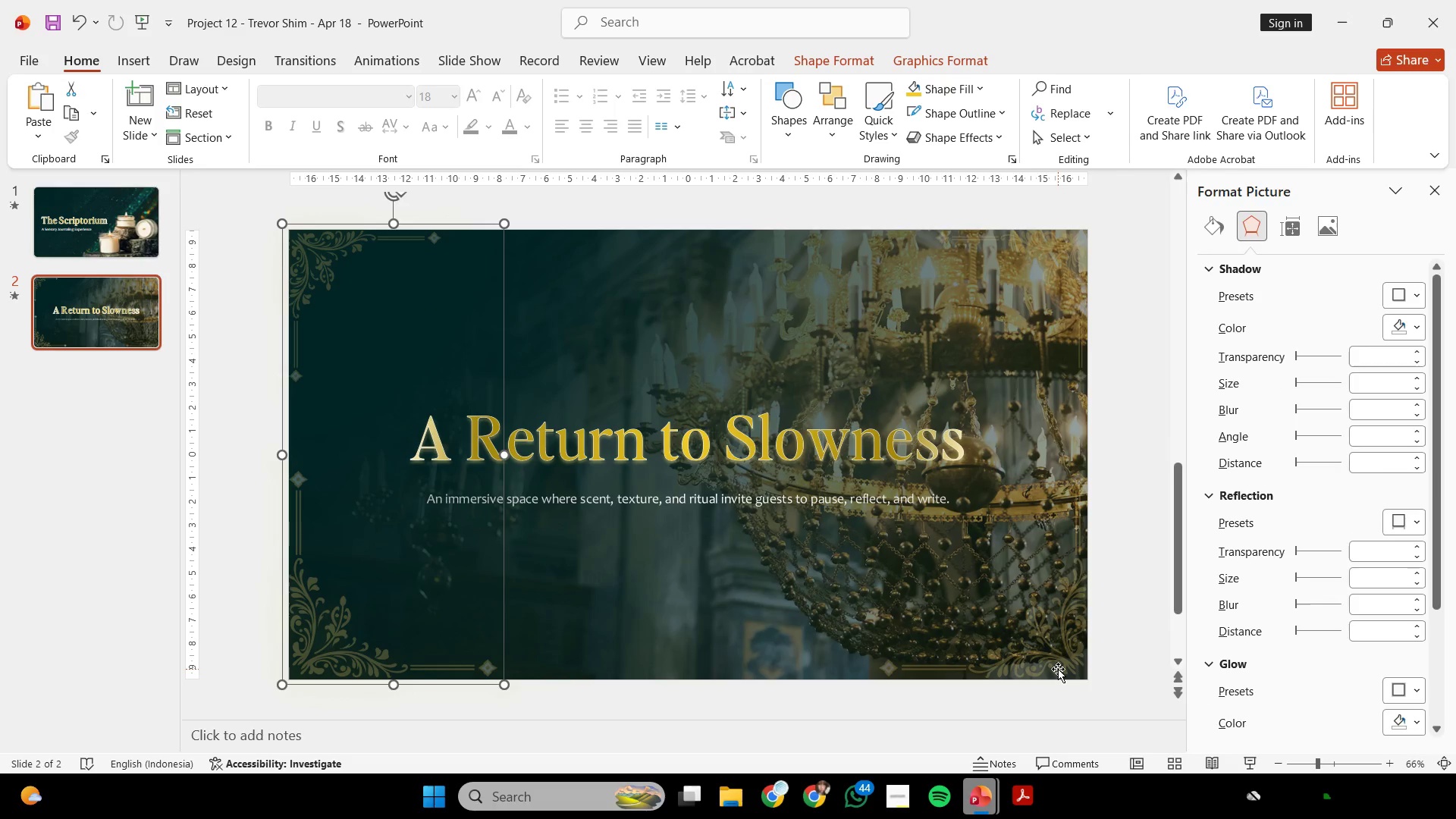 
left_click([1058, 669])
 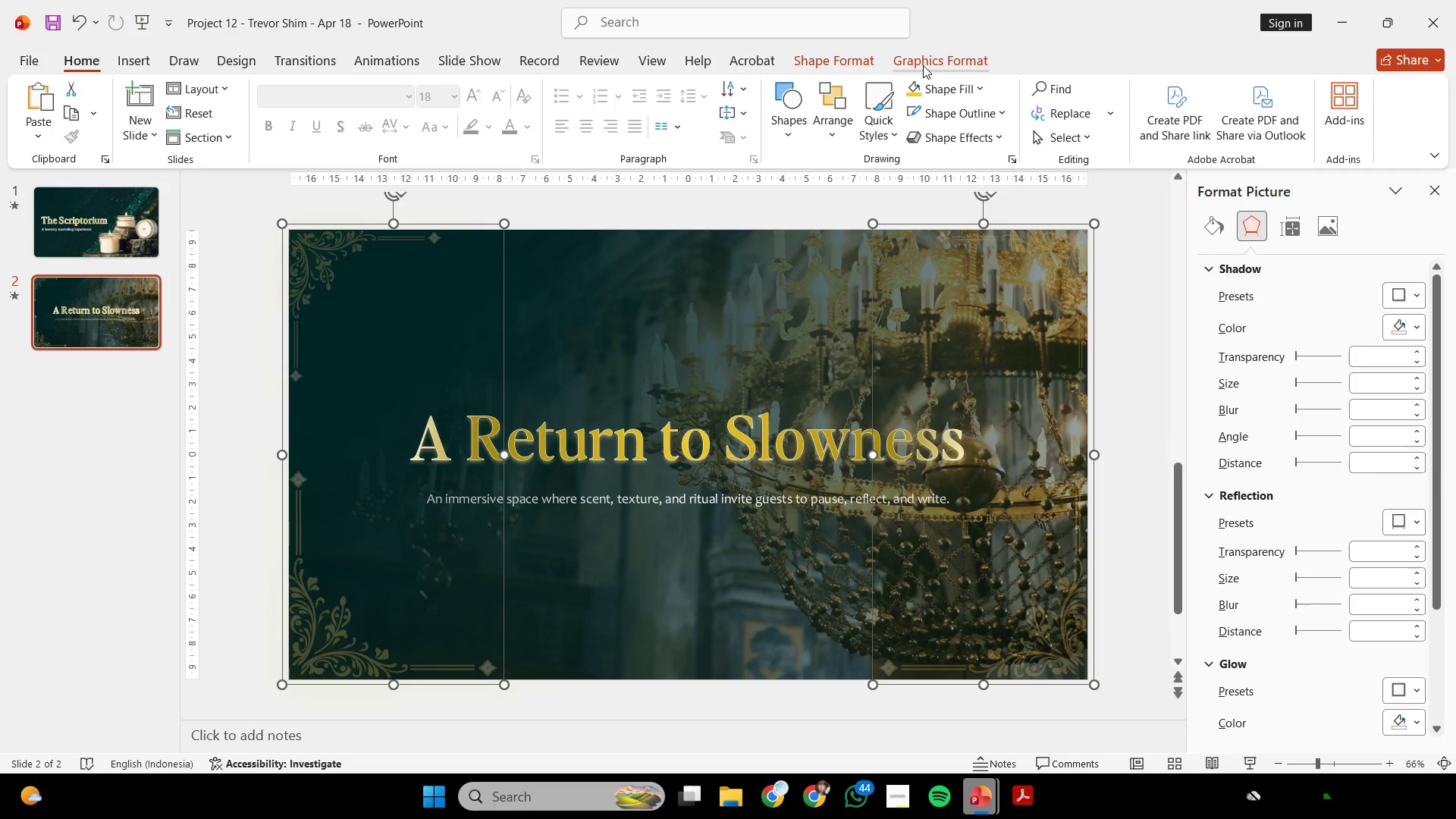 
left_click([921, 61])
 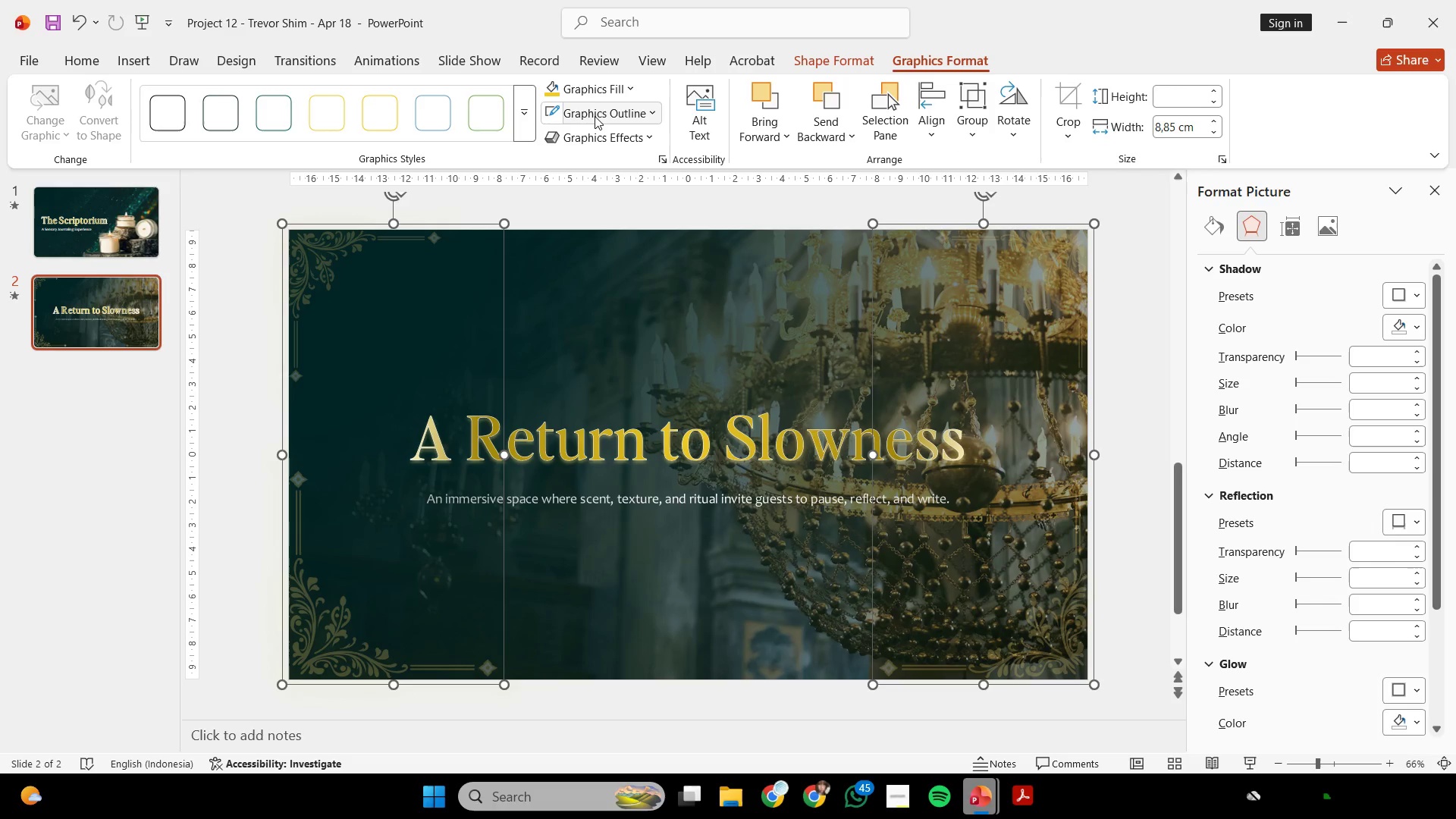 
left_click([938, 145])
 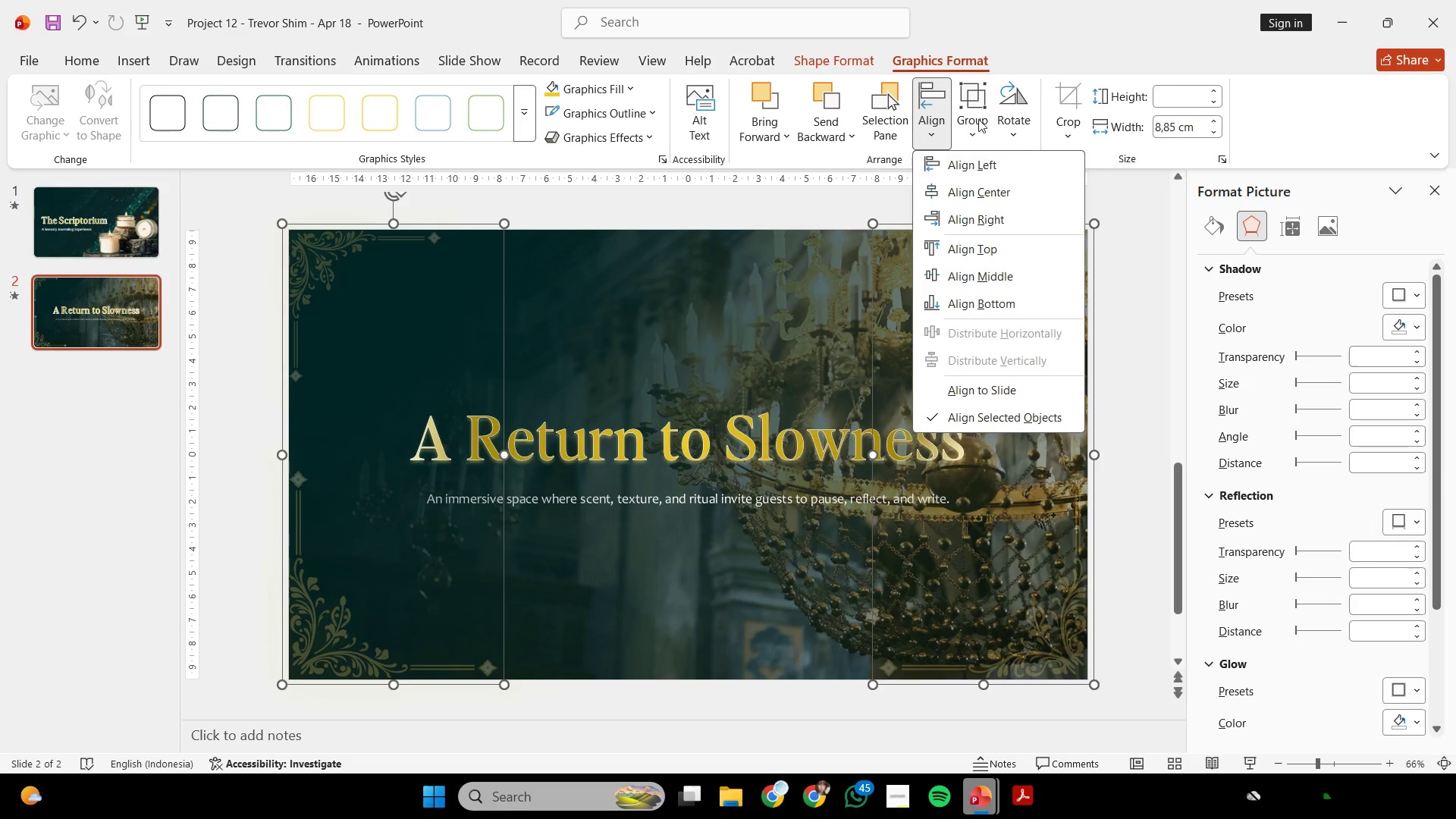 
left_click([984, 133])
 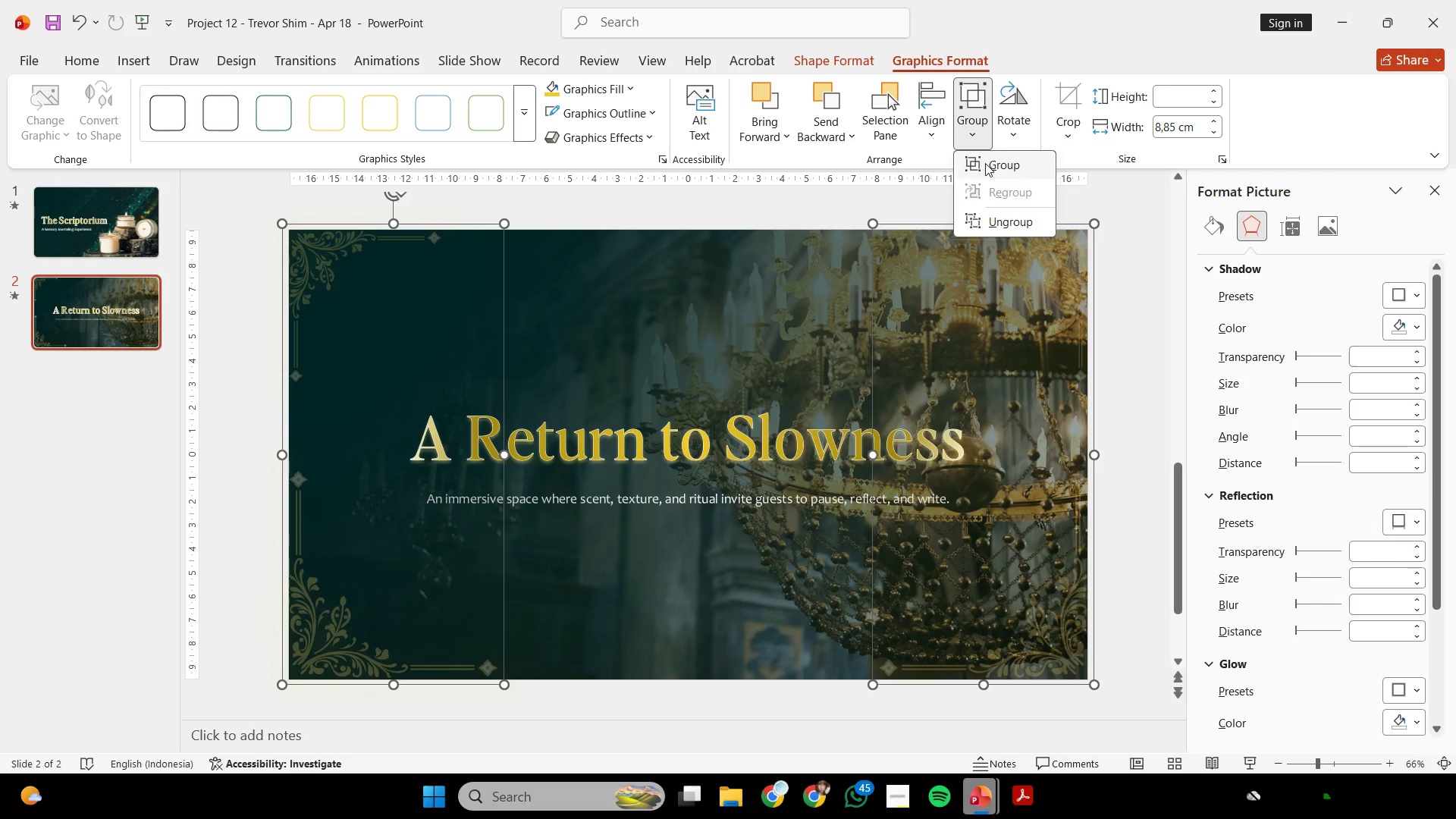 
left_click([987, 165])
 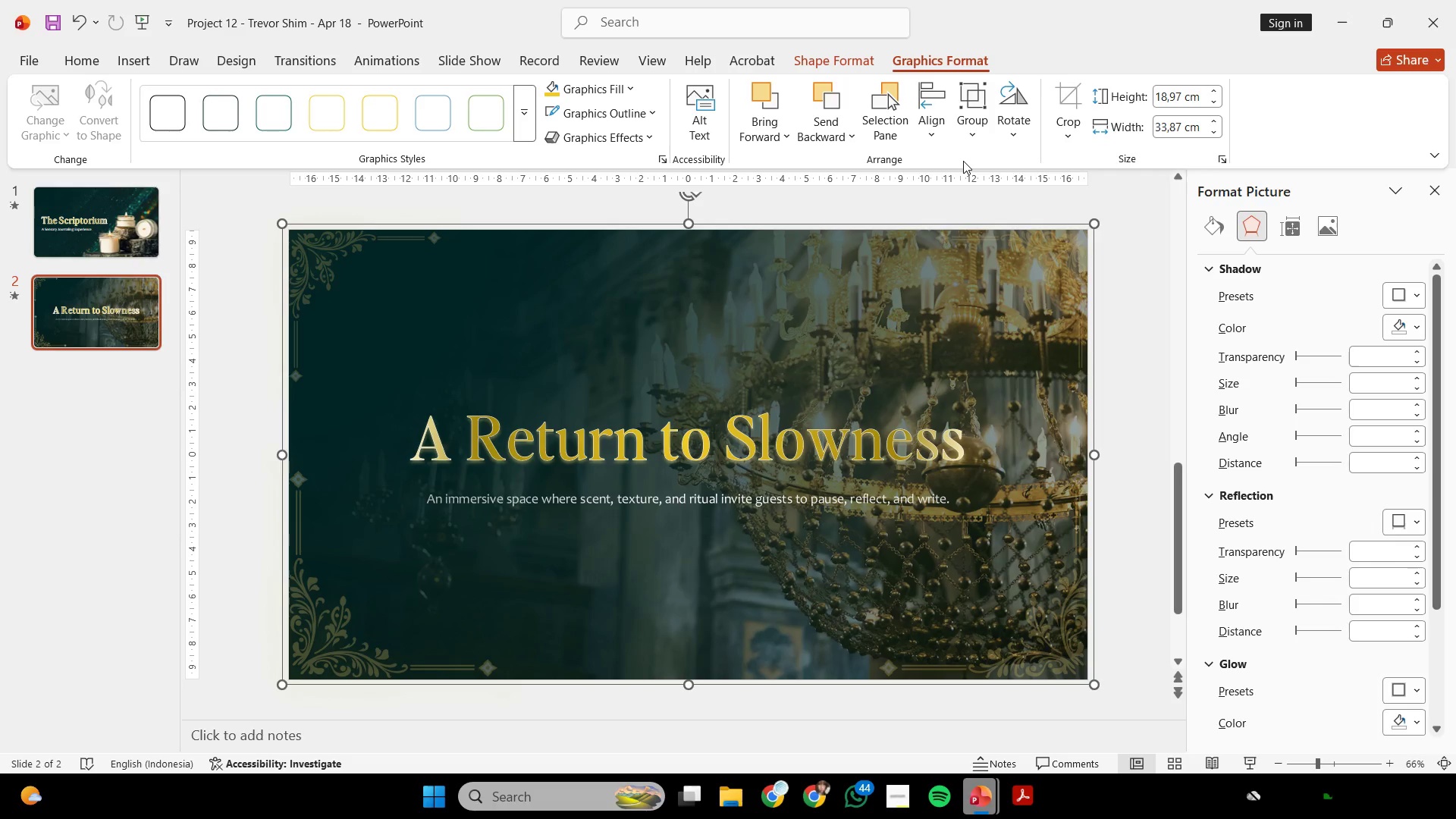 
wait(31.77)
 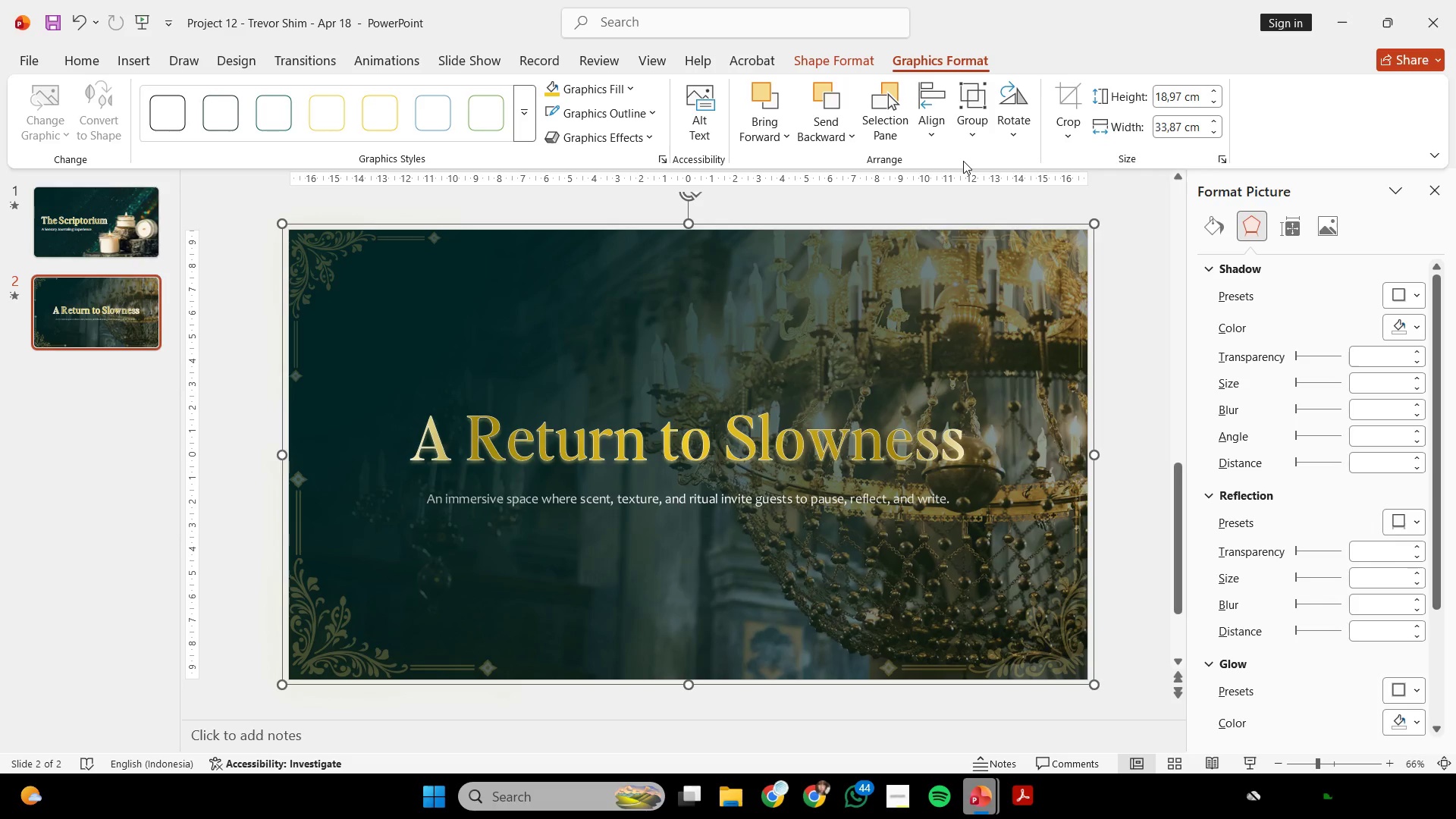 
mouse_move([1428, 472])
 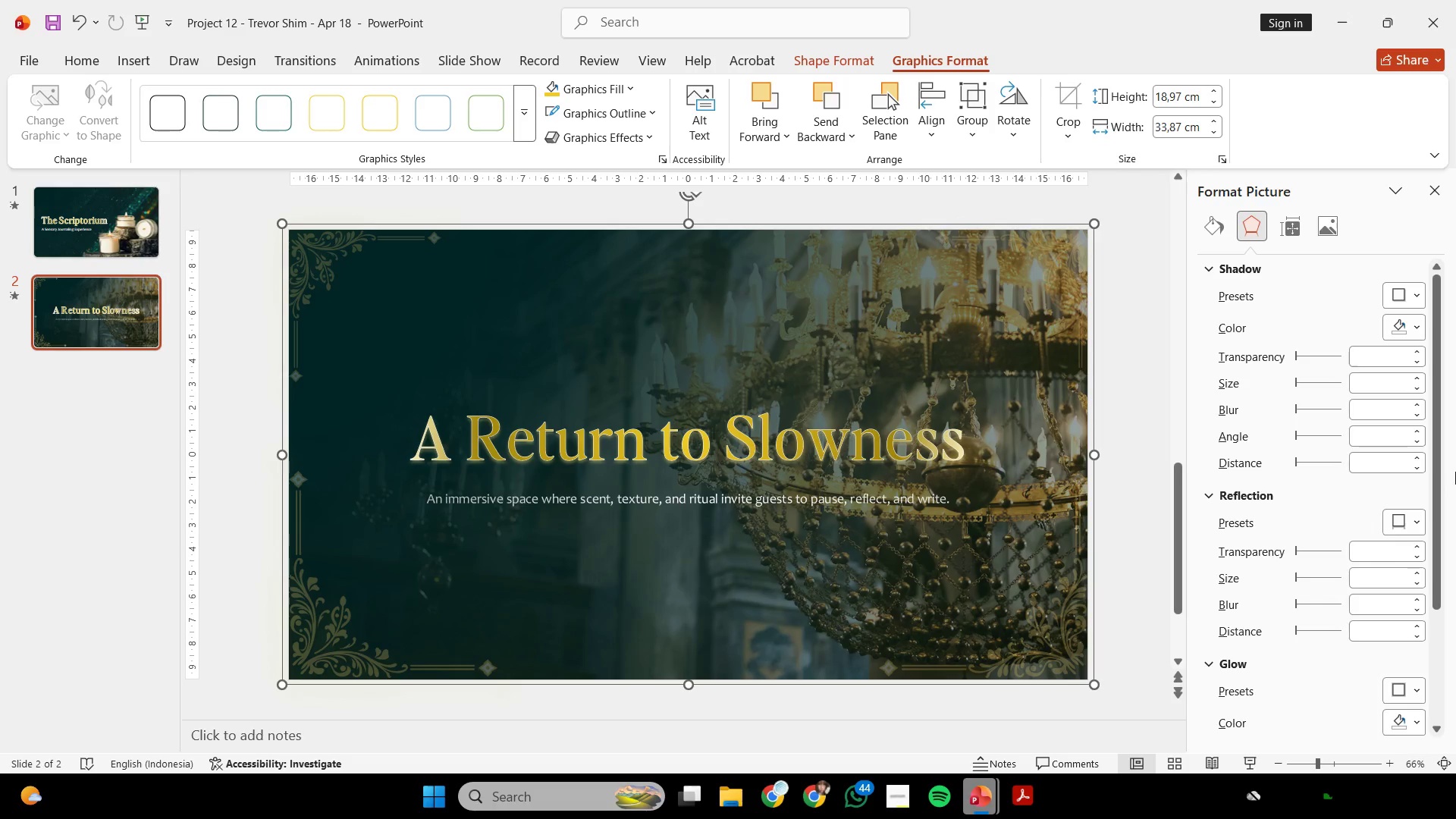 
wait(15.21)
 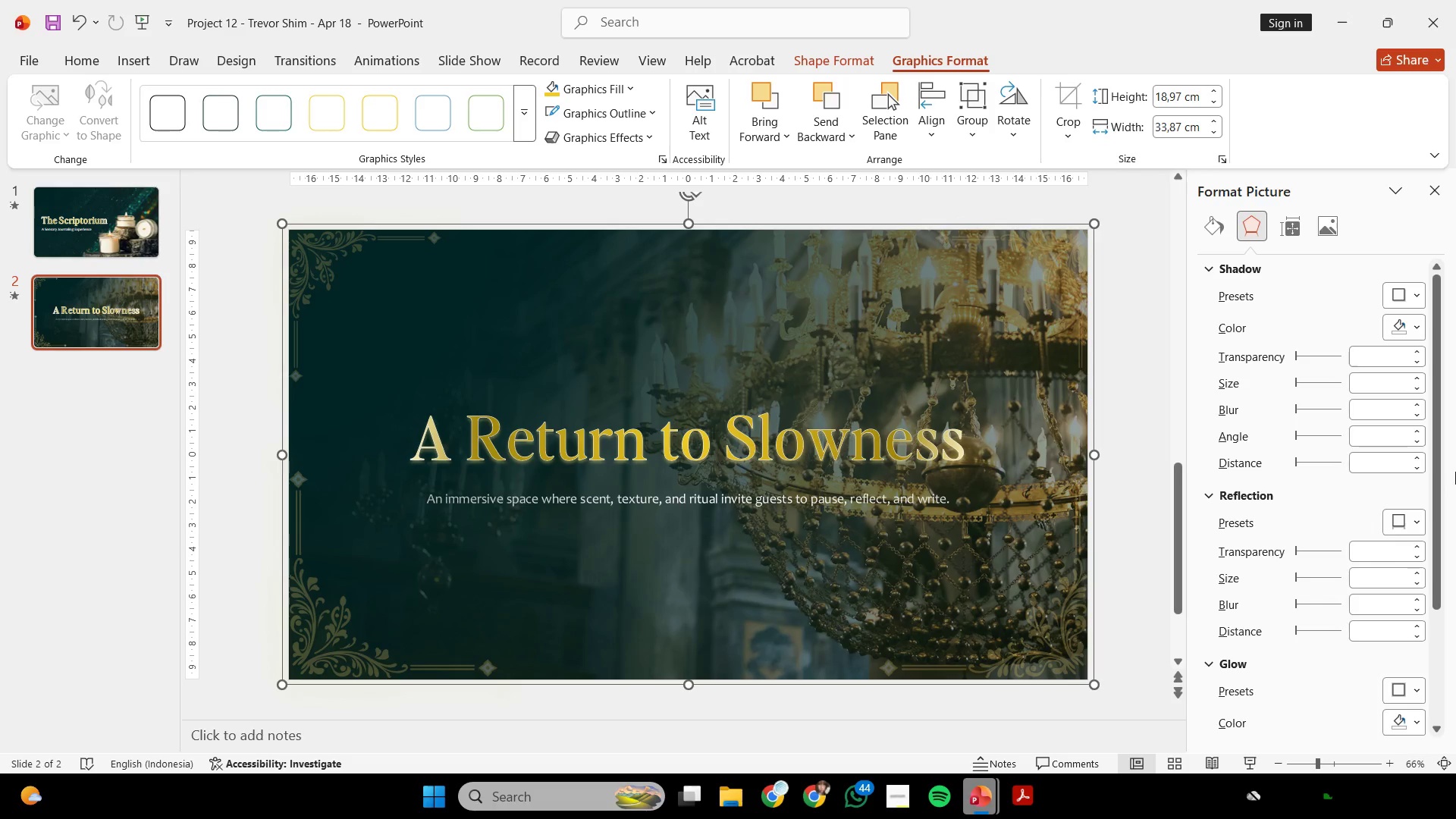 
left_click([1117, 605])
 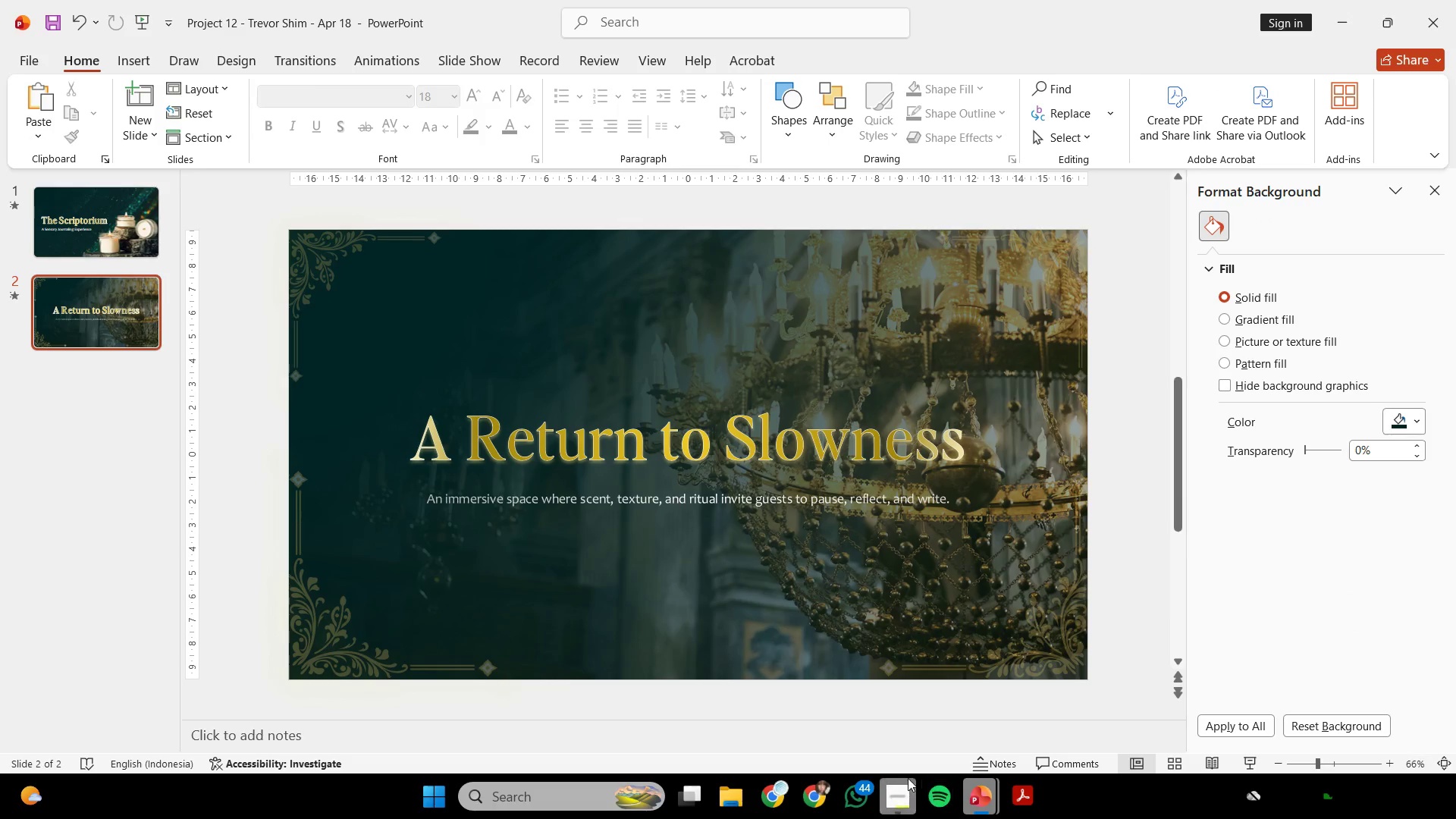 
scroll: coordinate [953, 629], scroll_direction: down, amount: 1.0
 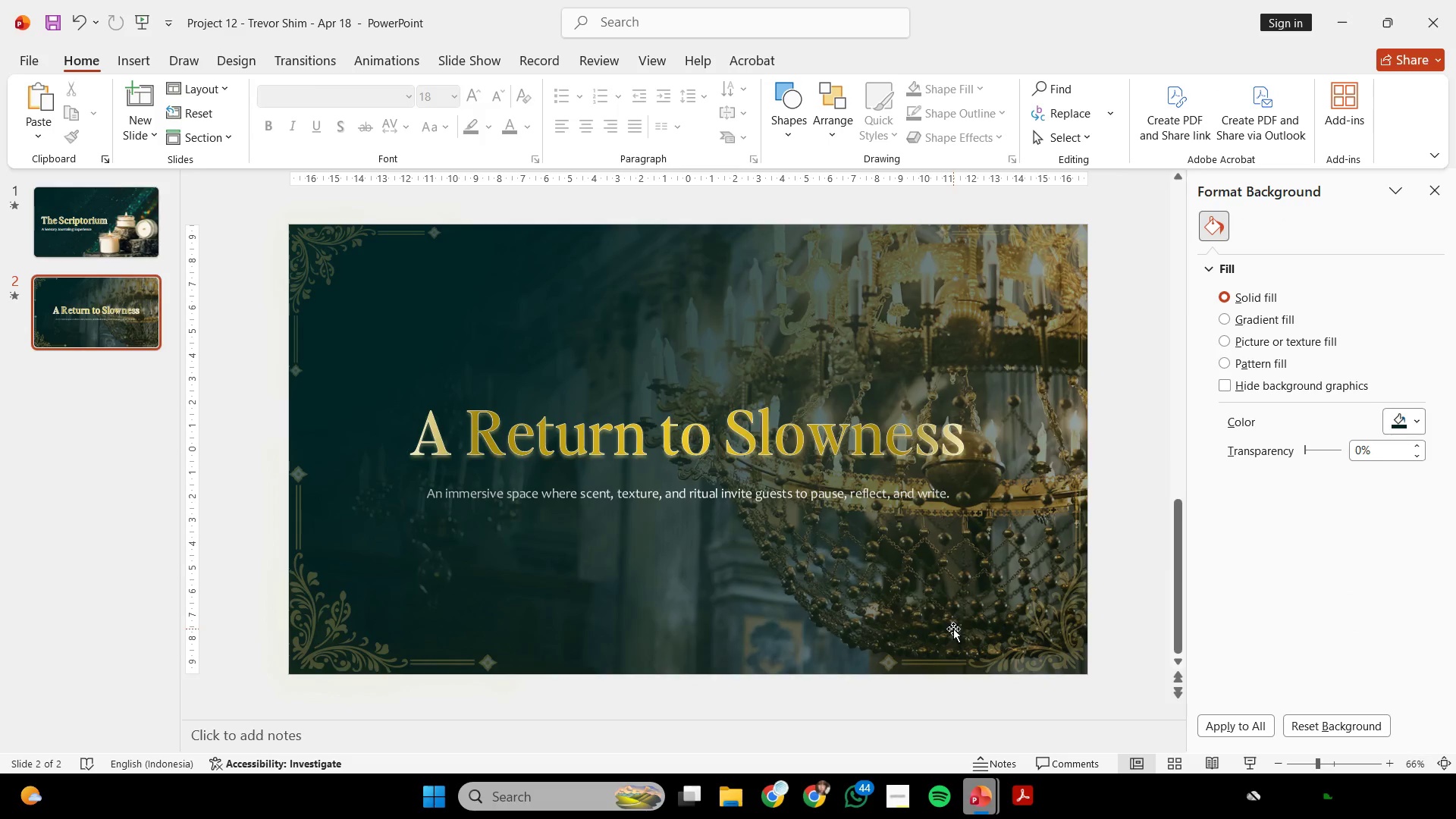 
scroll: coordinate [953, 629], scroll_direction: up, amount: 1.0
 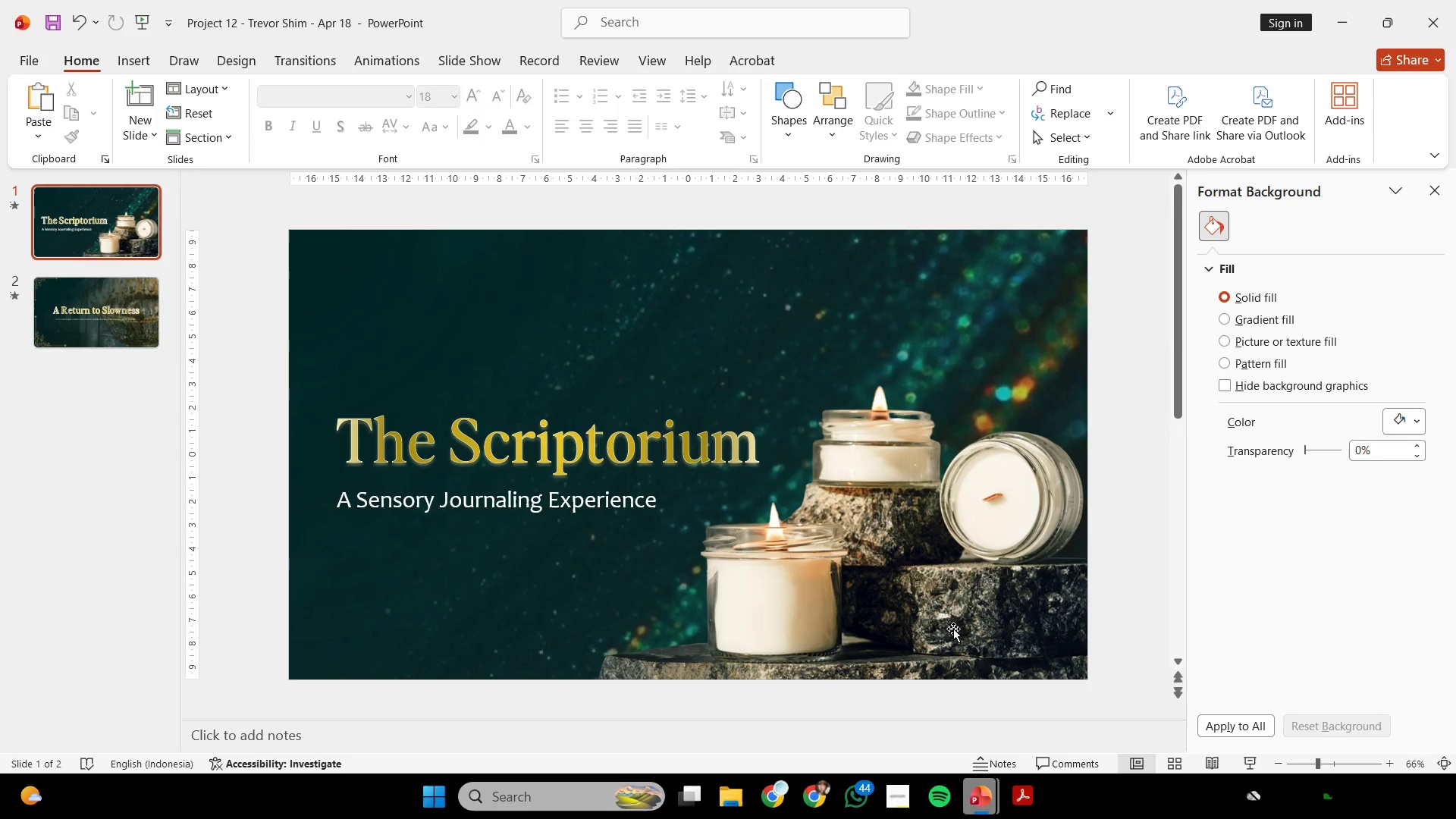 
wait(10.45)
 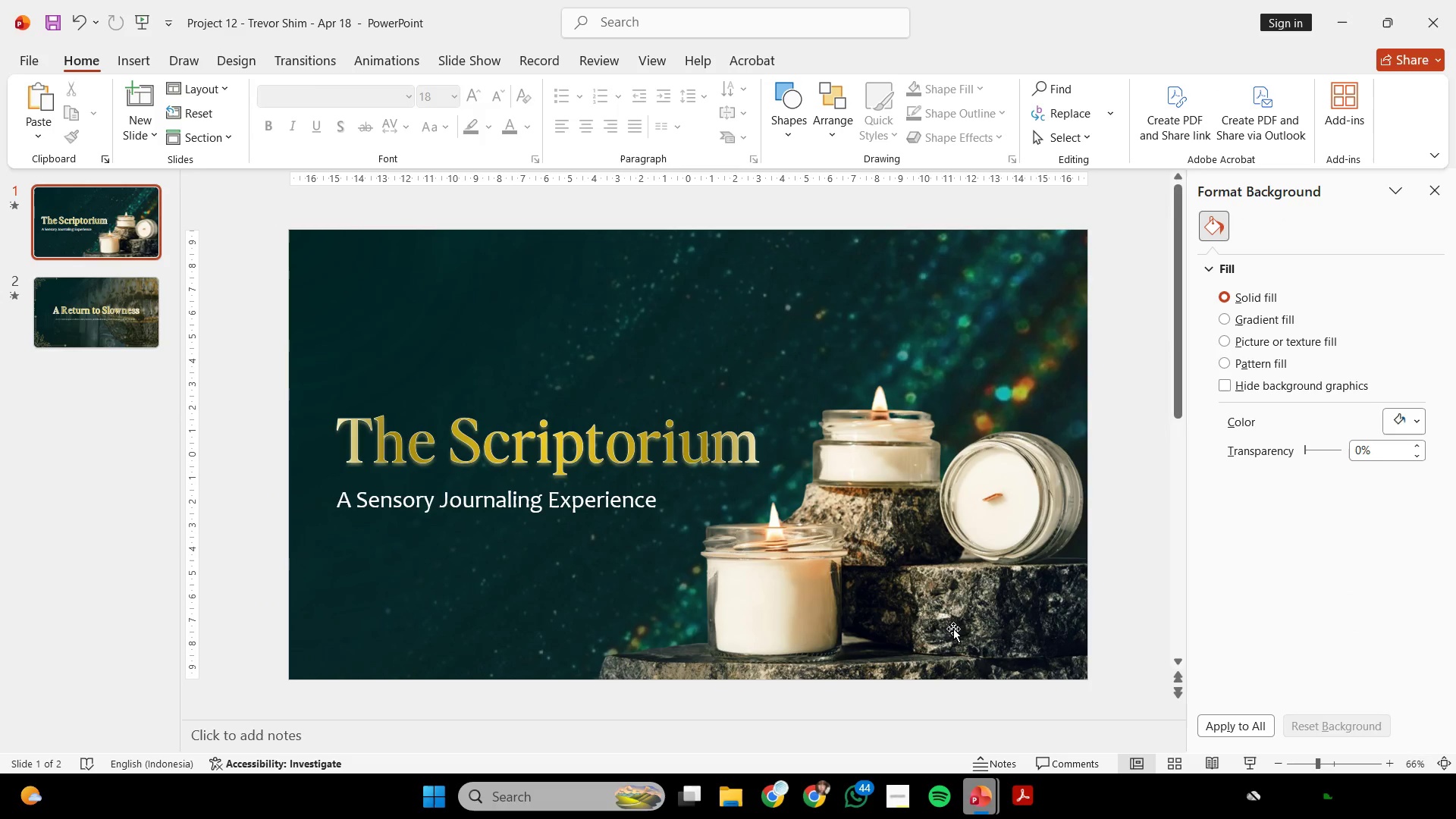 
left_click([890, 814])